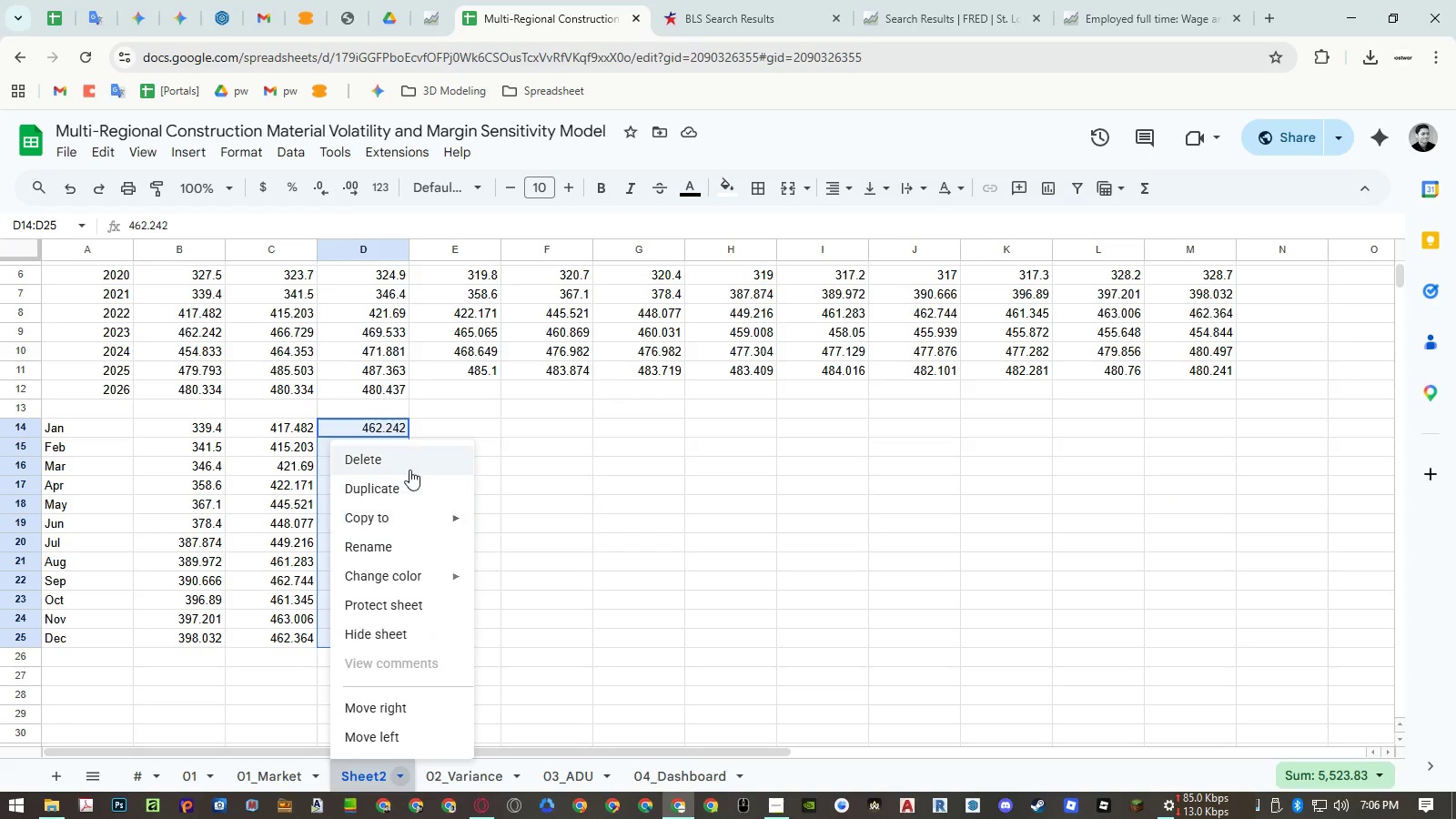 
left_click([410, 467])
 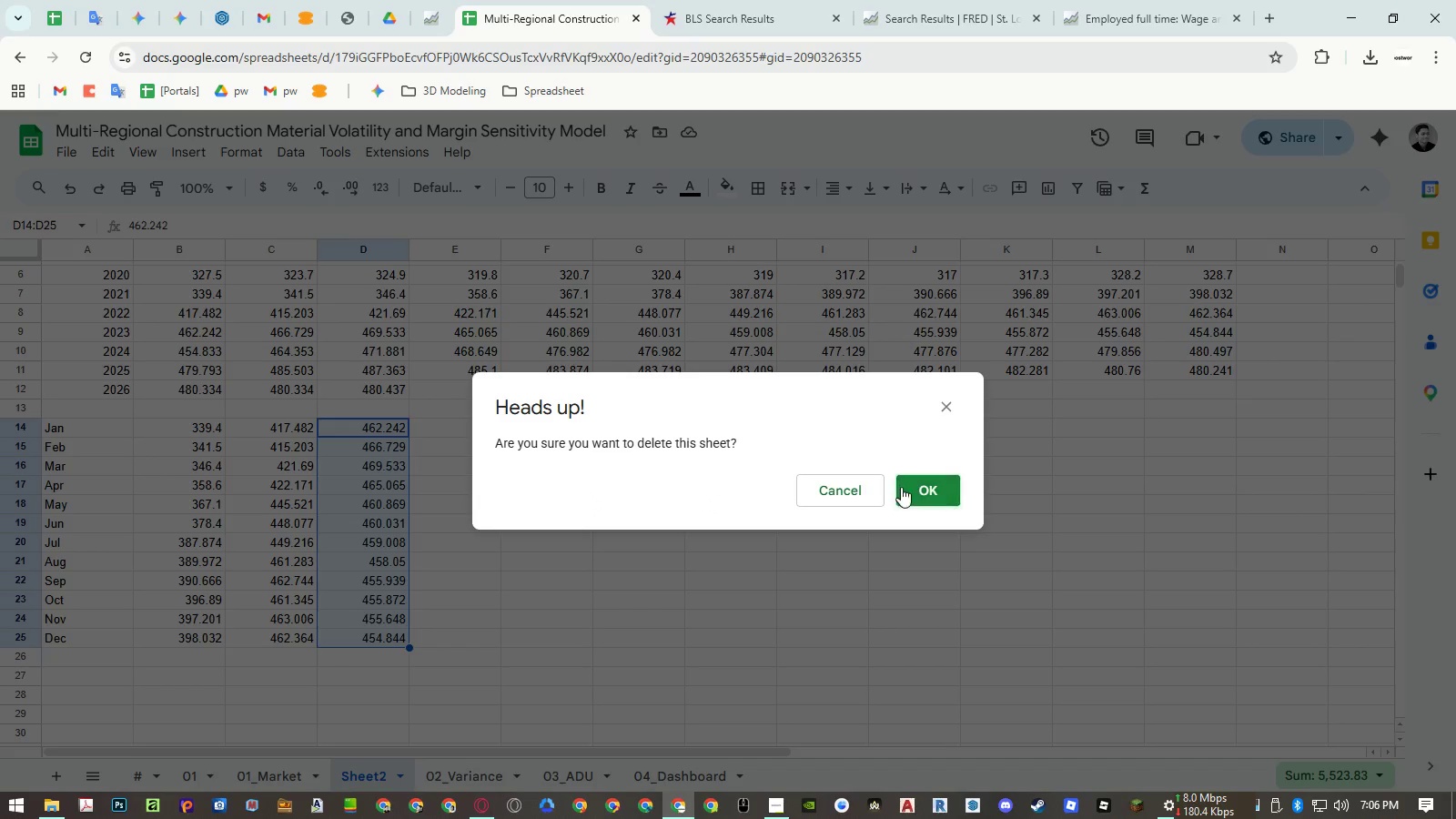 
left_click([903, 486])
 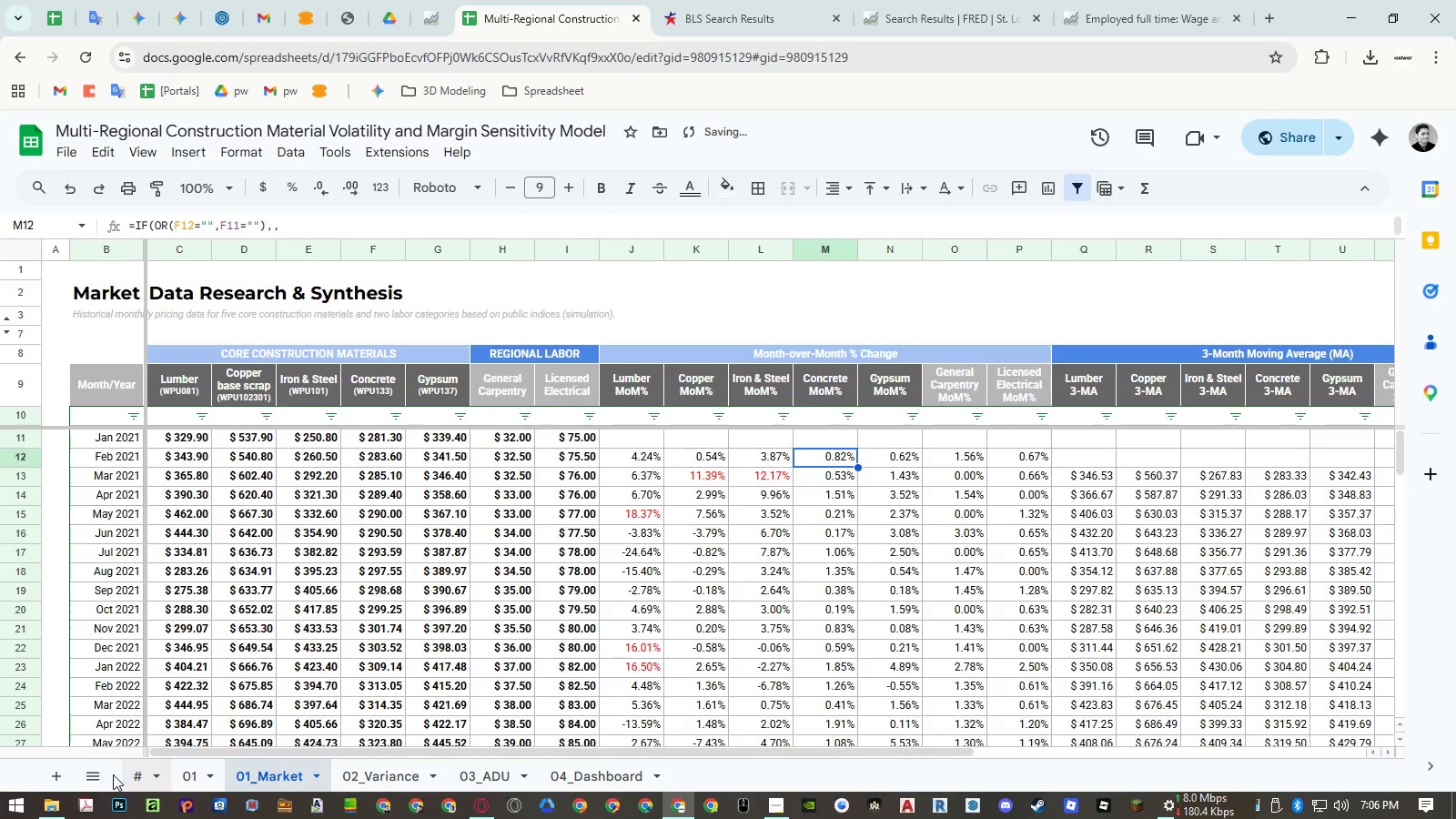 
left_click([68, 775])
 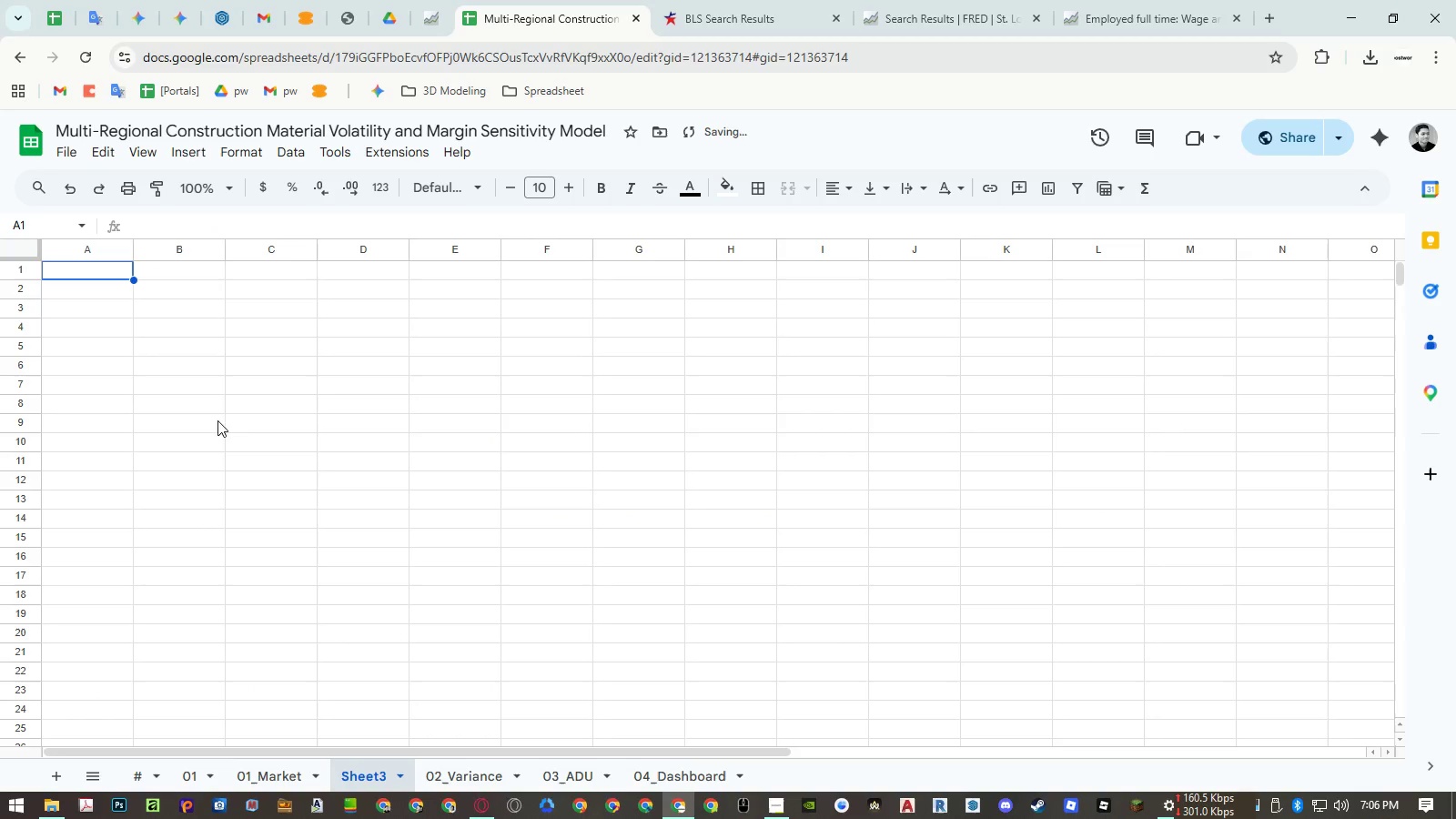 
key(Control+ControlLeft)
 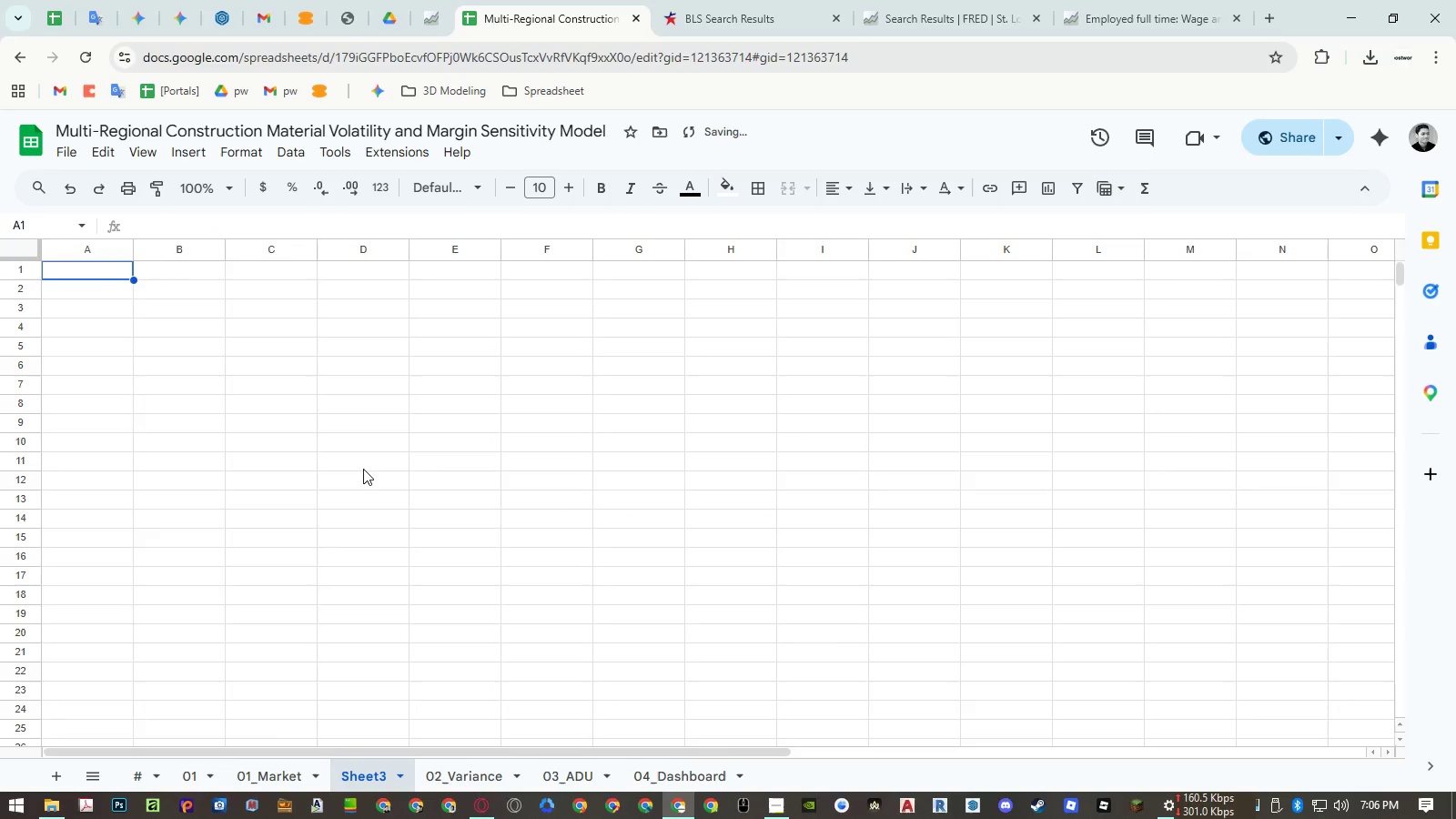 
key(Control+Shift+ShiftLeft)
 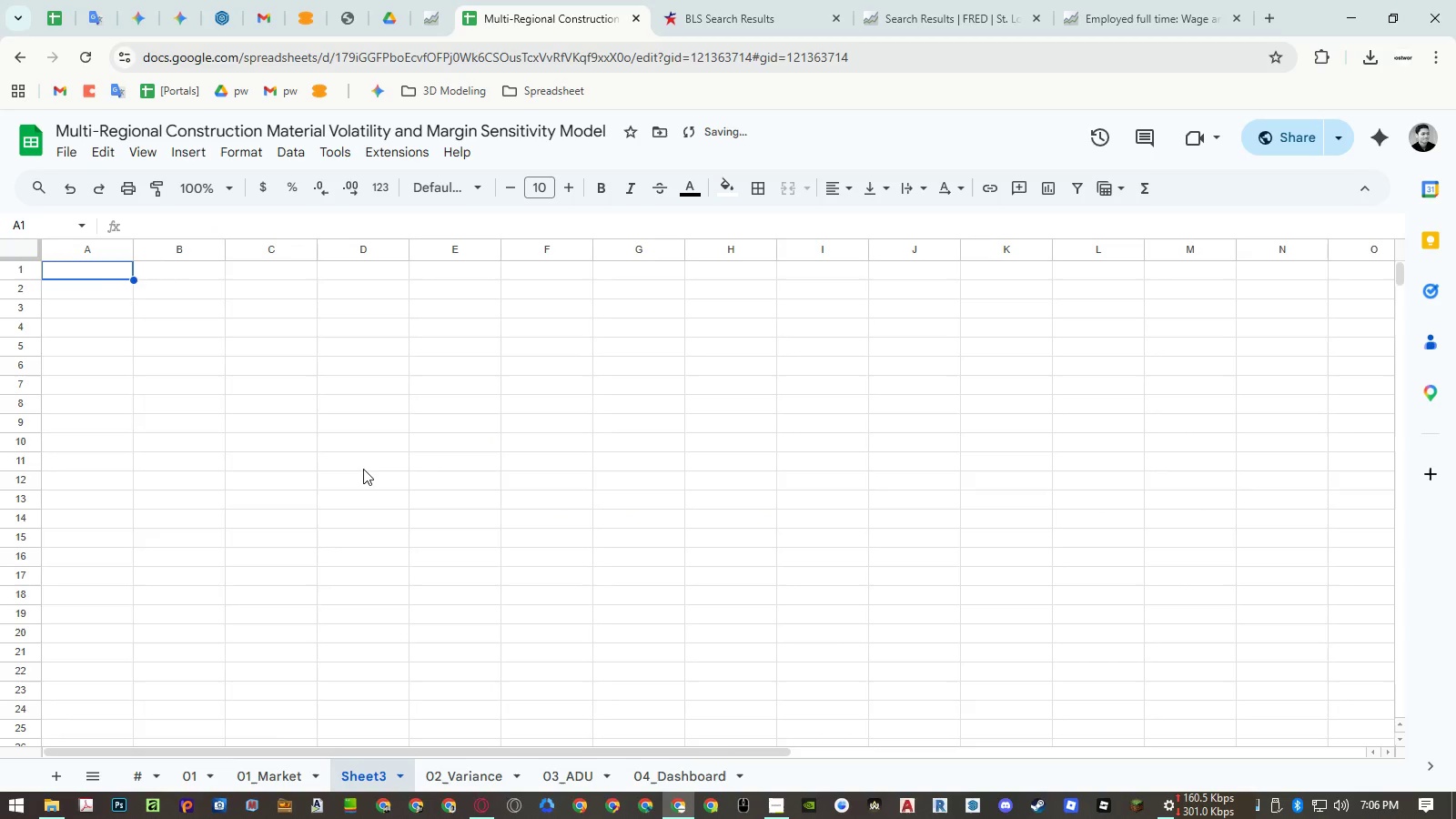 
key(Control+Shift+V)
 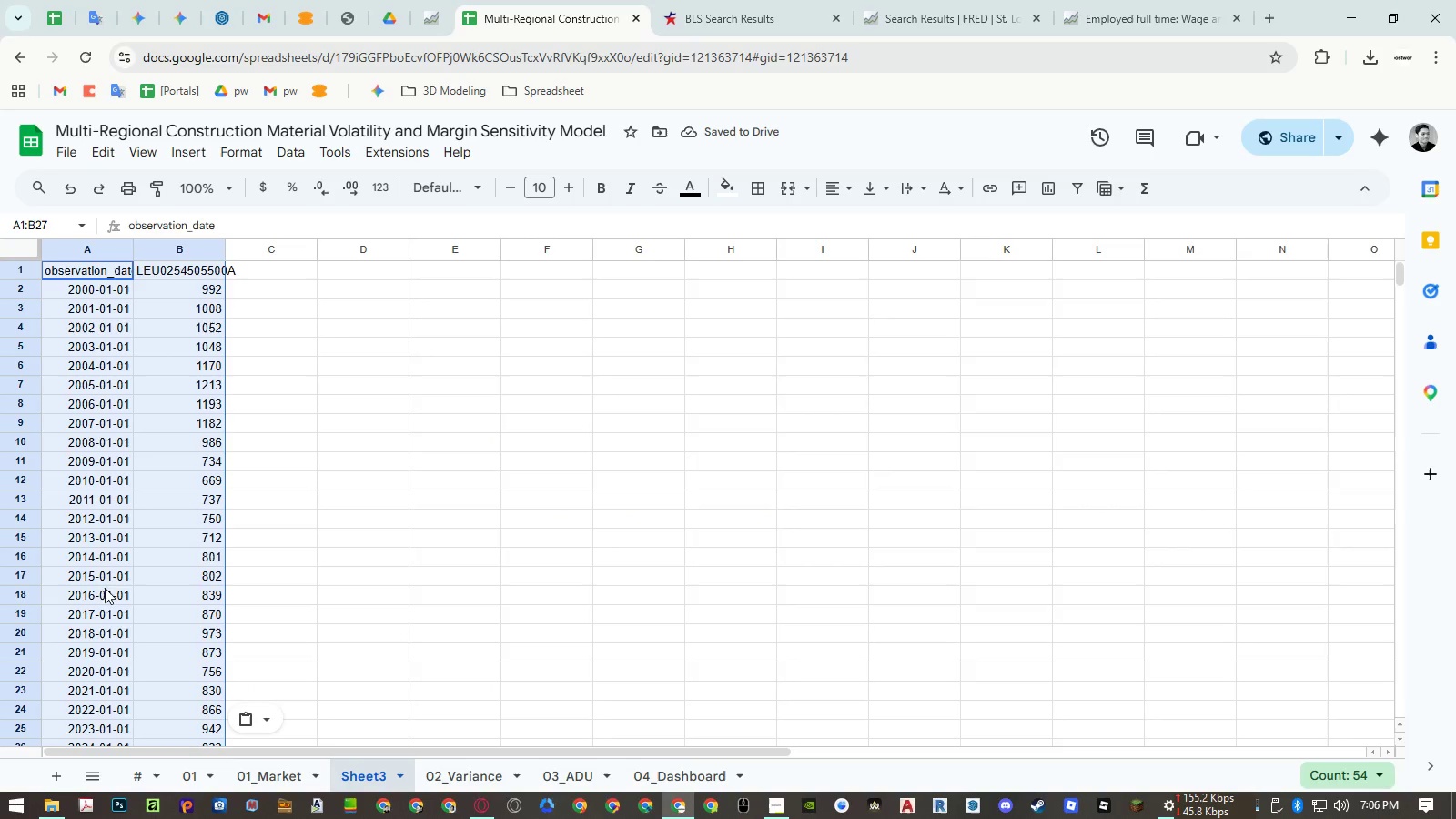 
left_click([177, 693])
 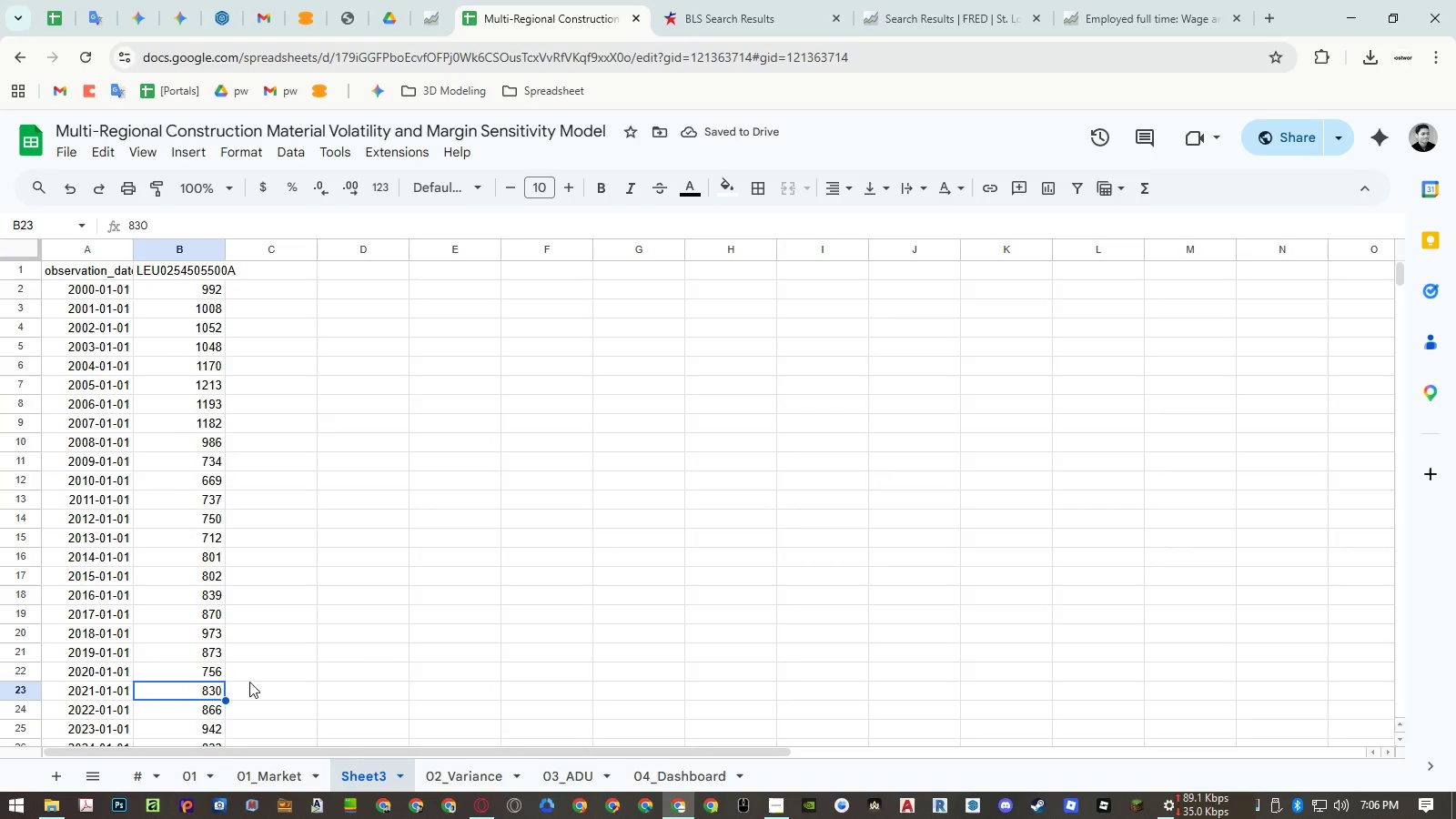 
key(Control+ControlLeft)
 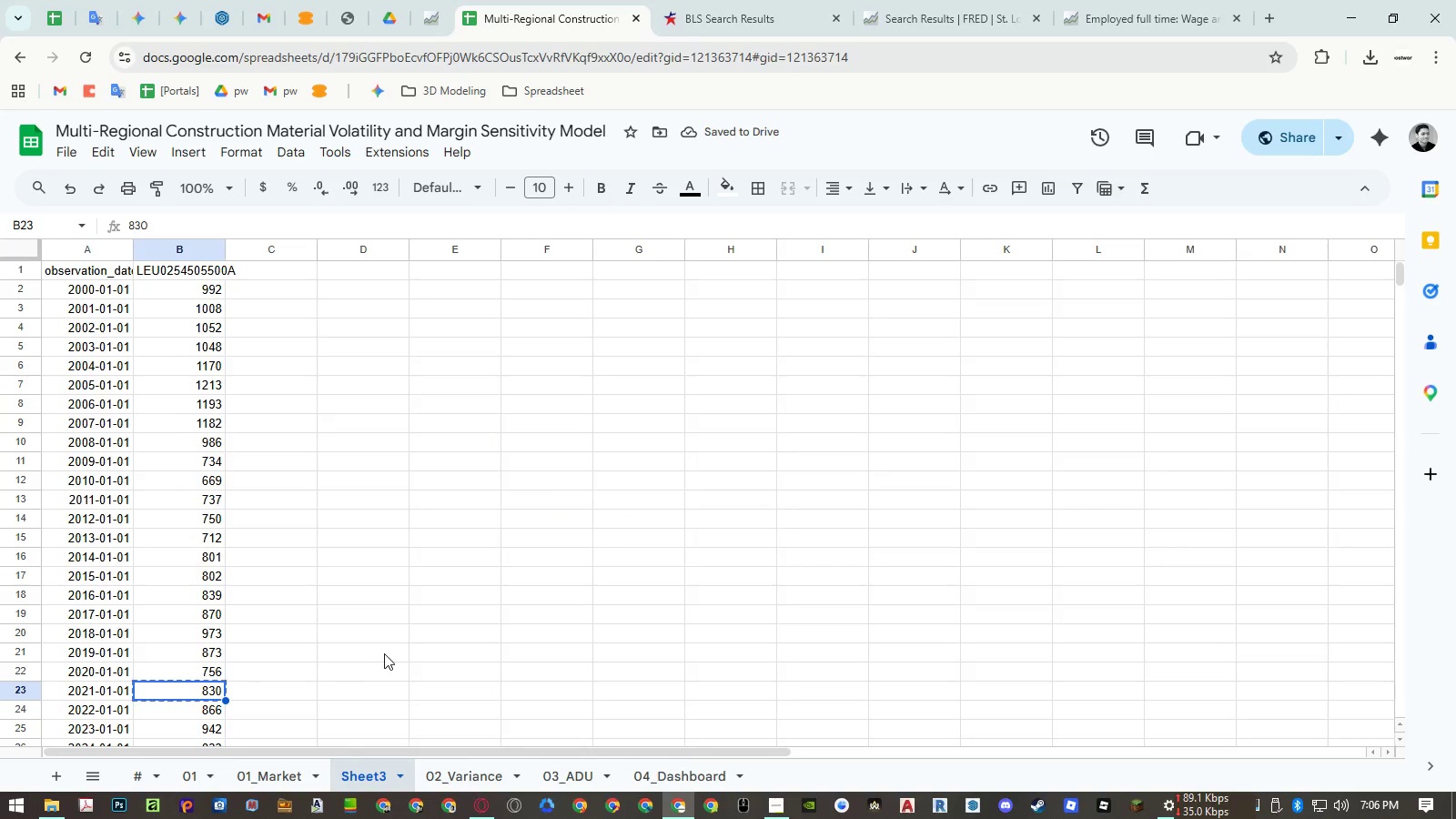 
key(Control+C)
 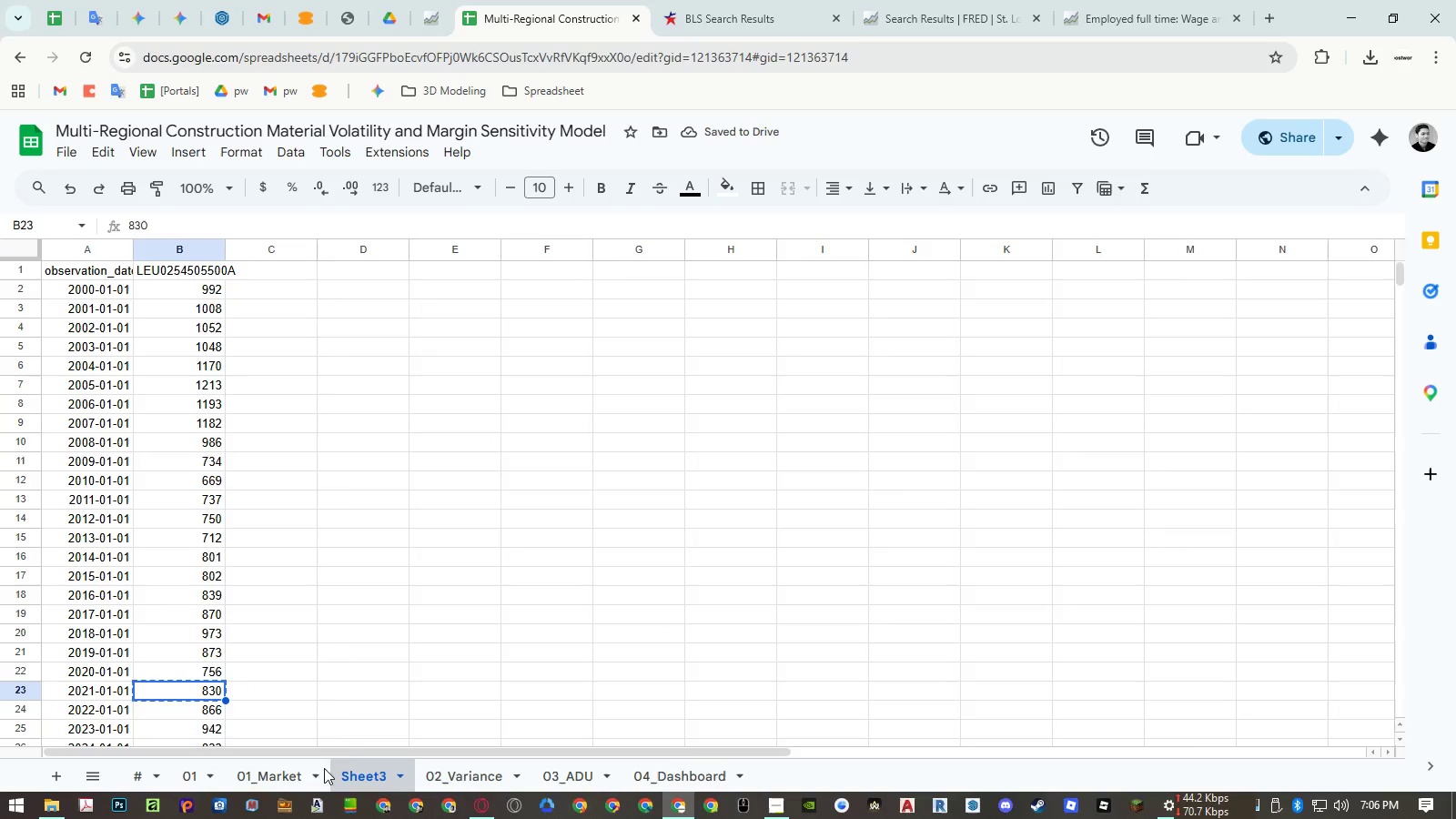 
left_click([288, 775])
 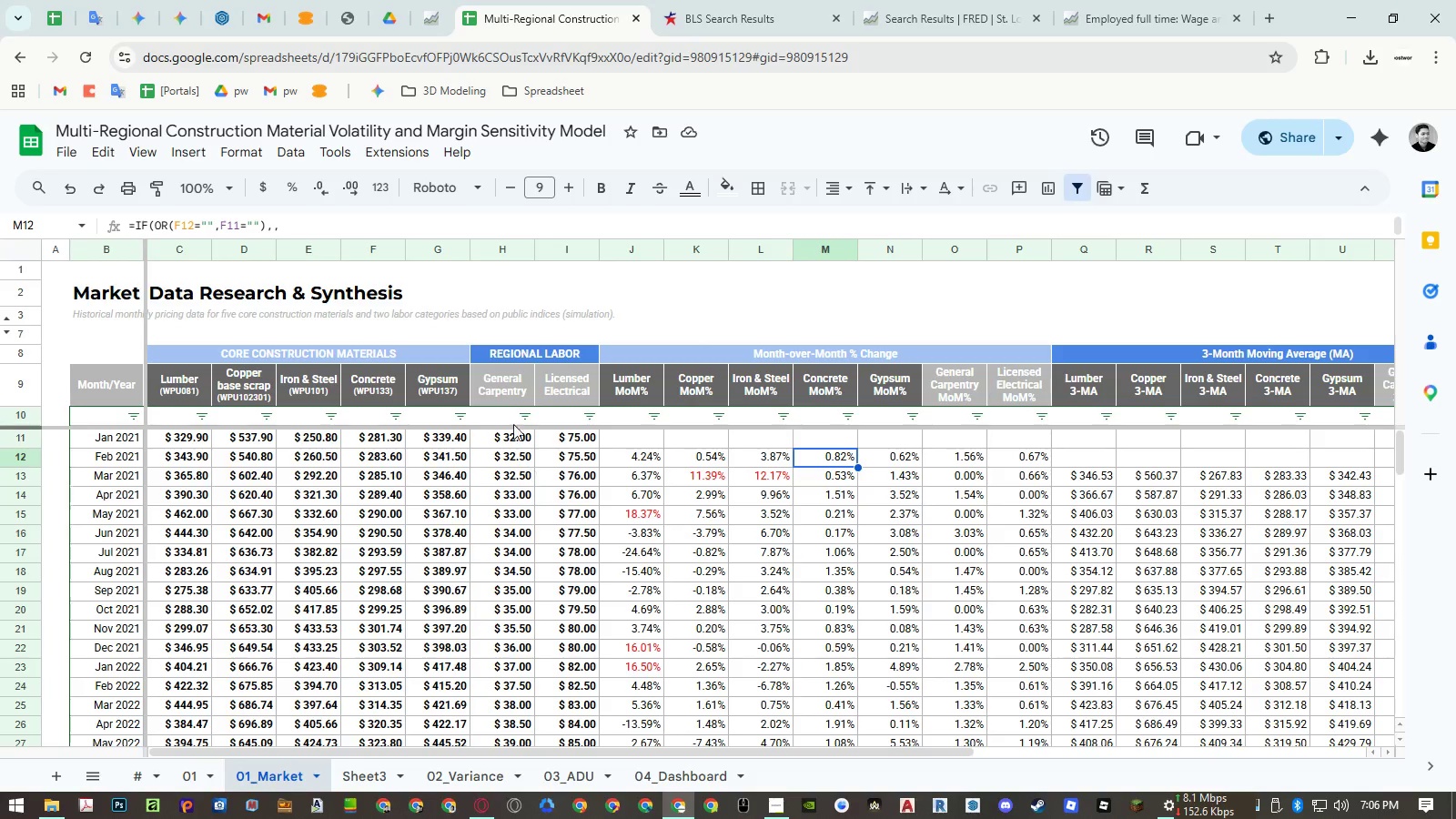 
left_click([507, 418])
 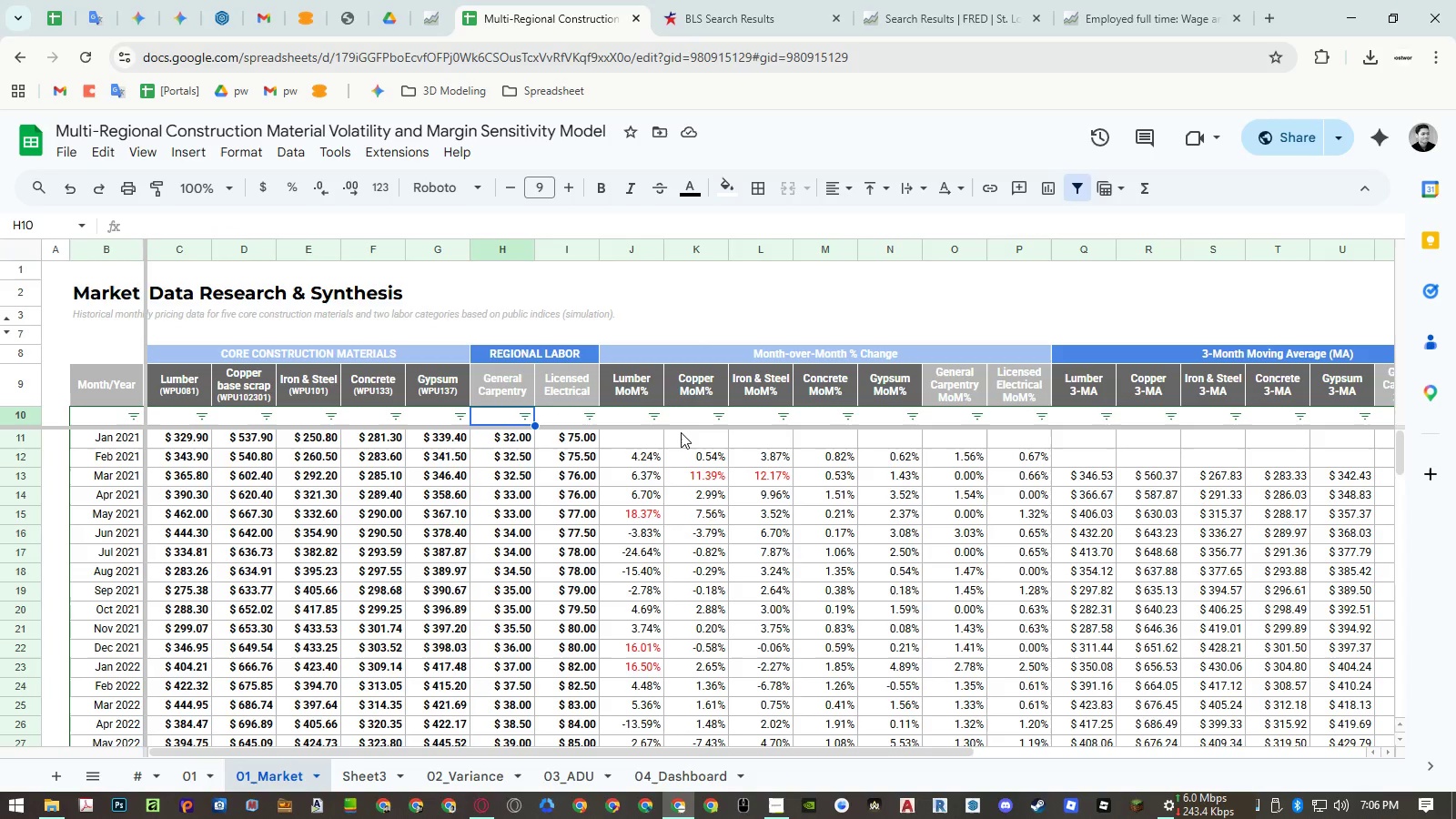 
key(ArrowDown)
 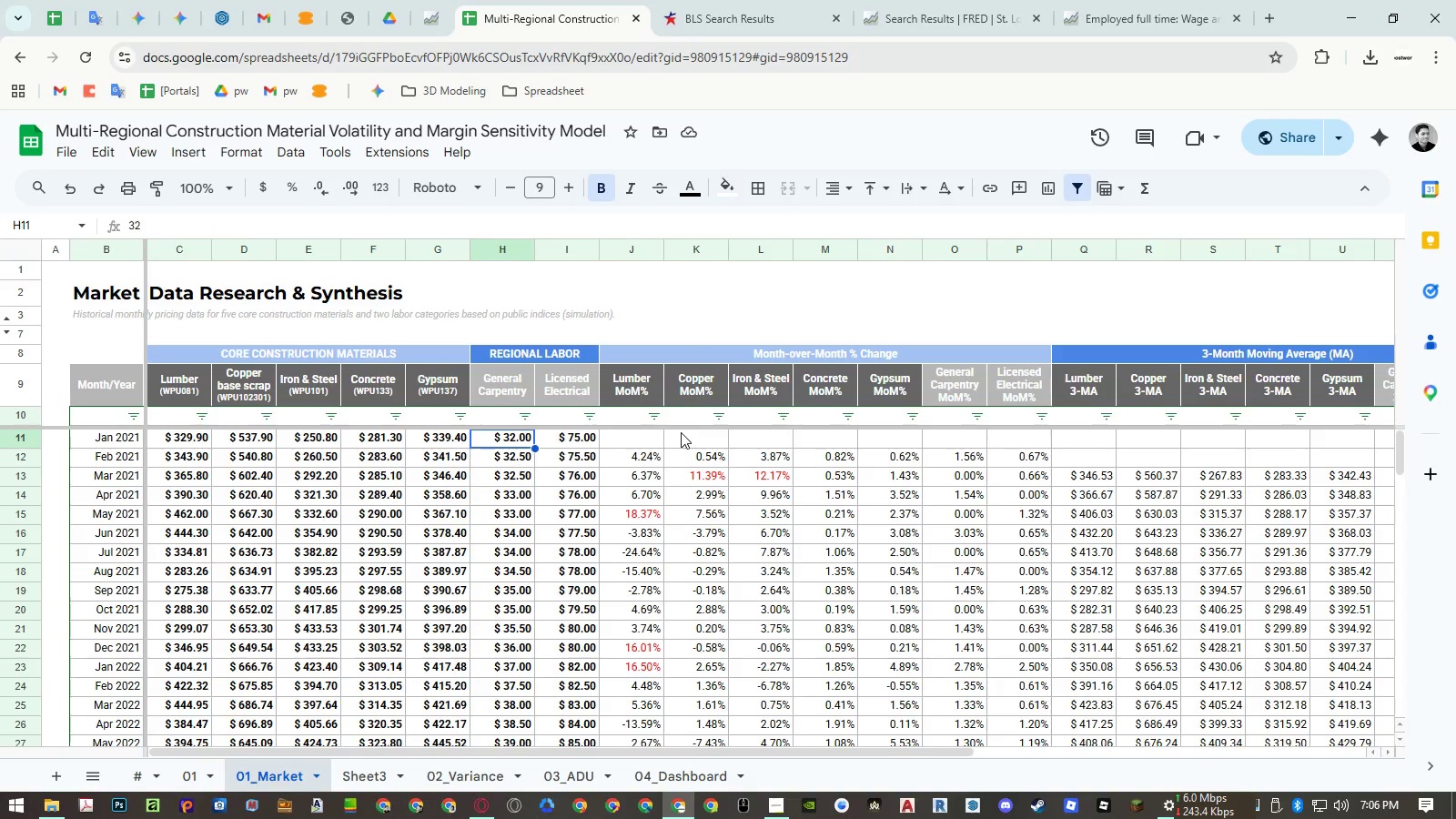 
hold_key(key=ShiftLeft, duration=0.62)
 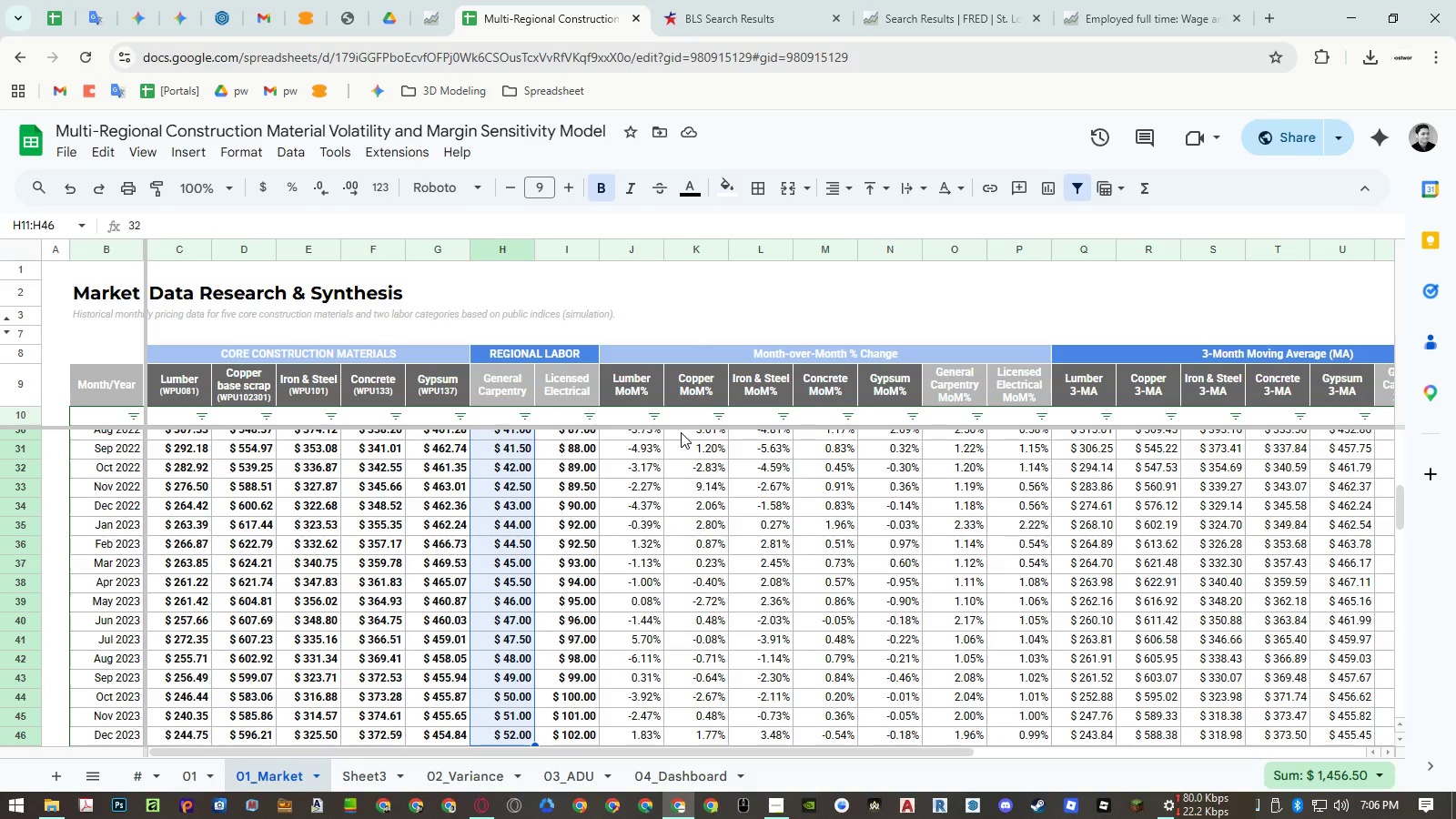 
key(Control+ArrowDown)
 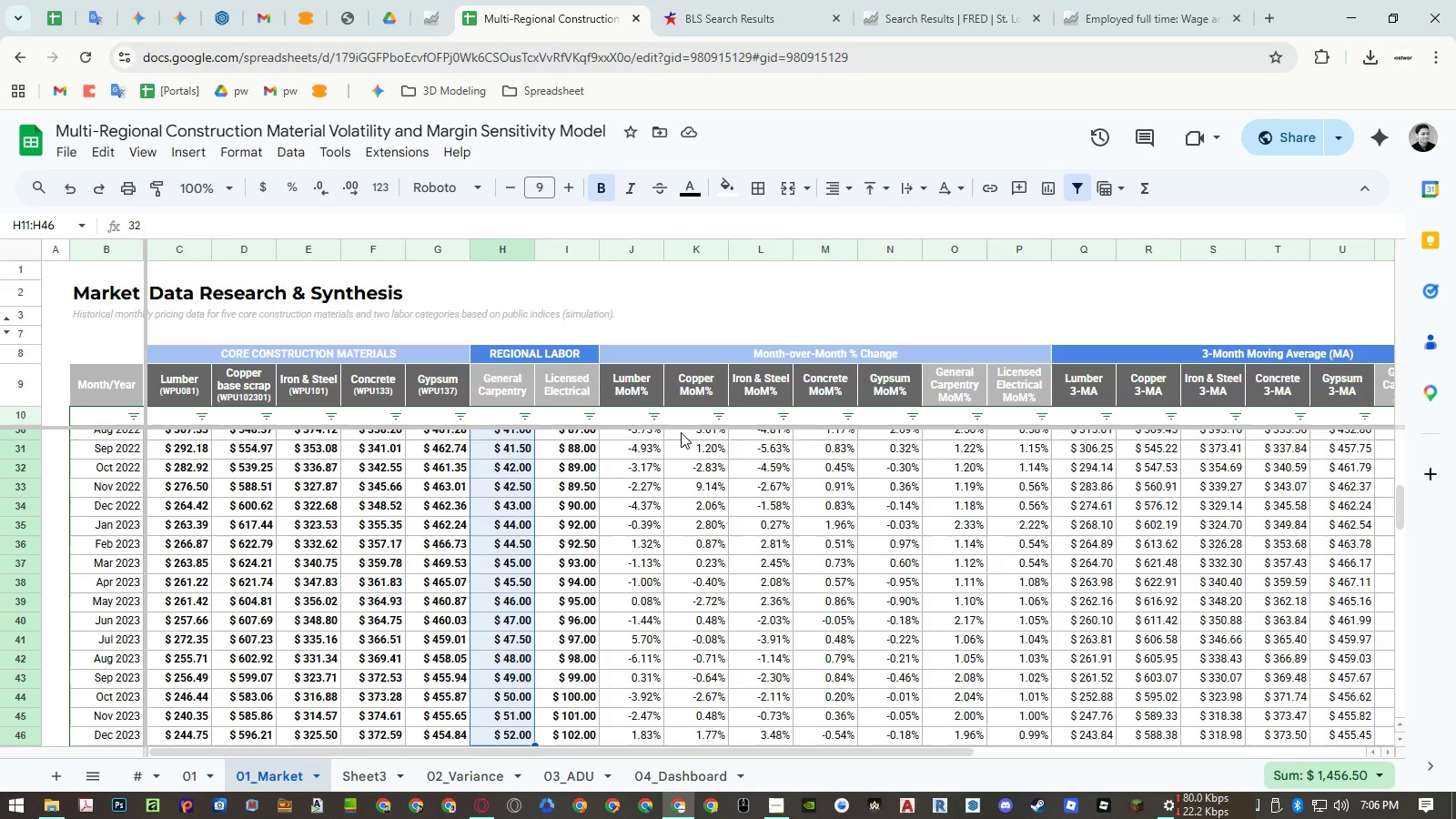 
key(Alt+Control+V)
 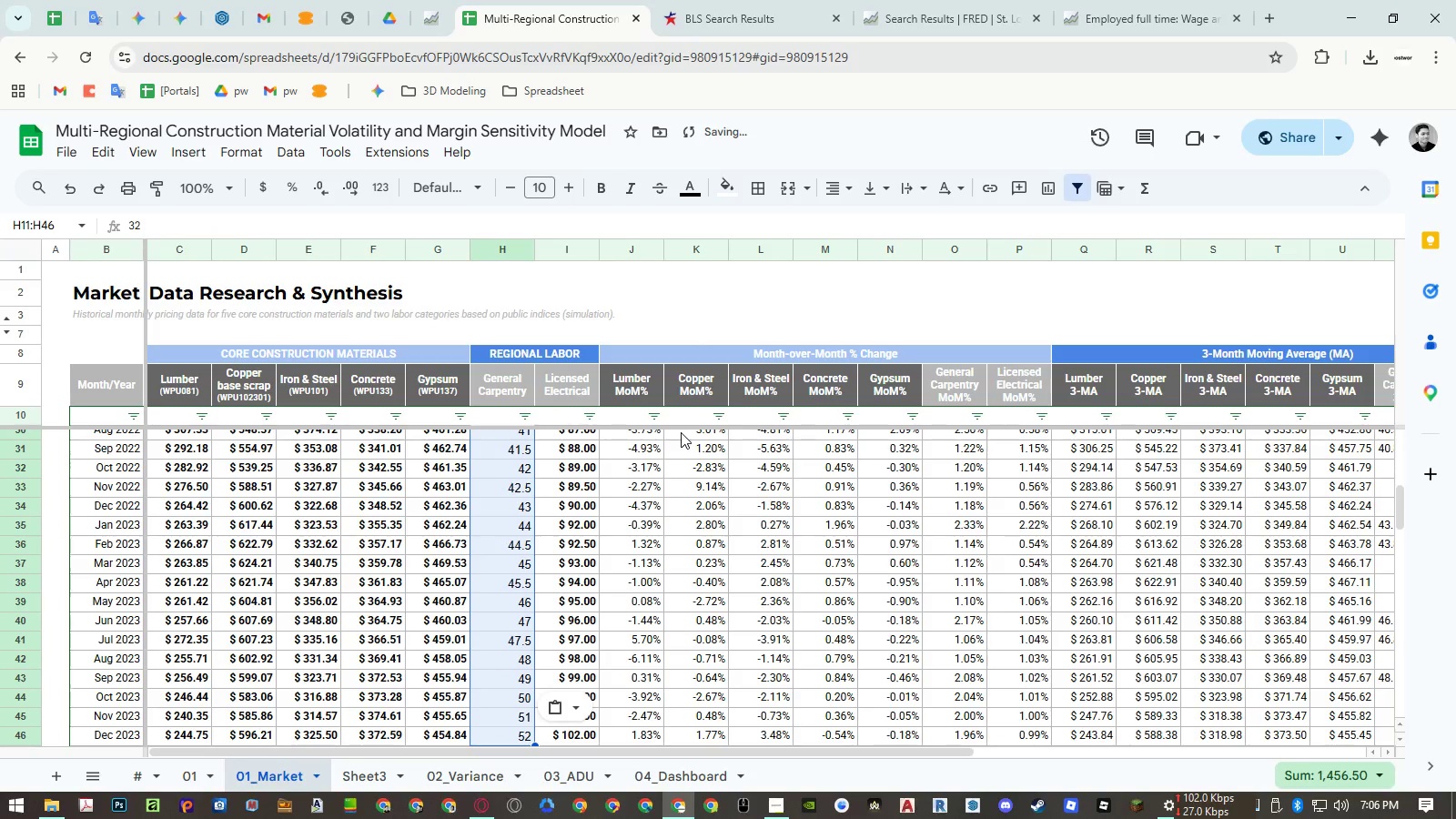 
key(Control+Z)
 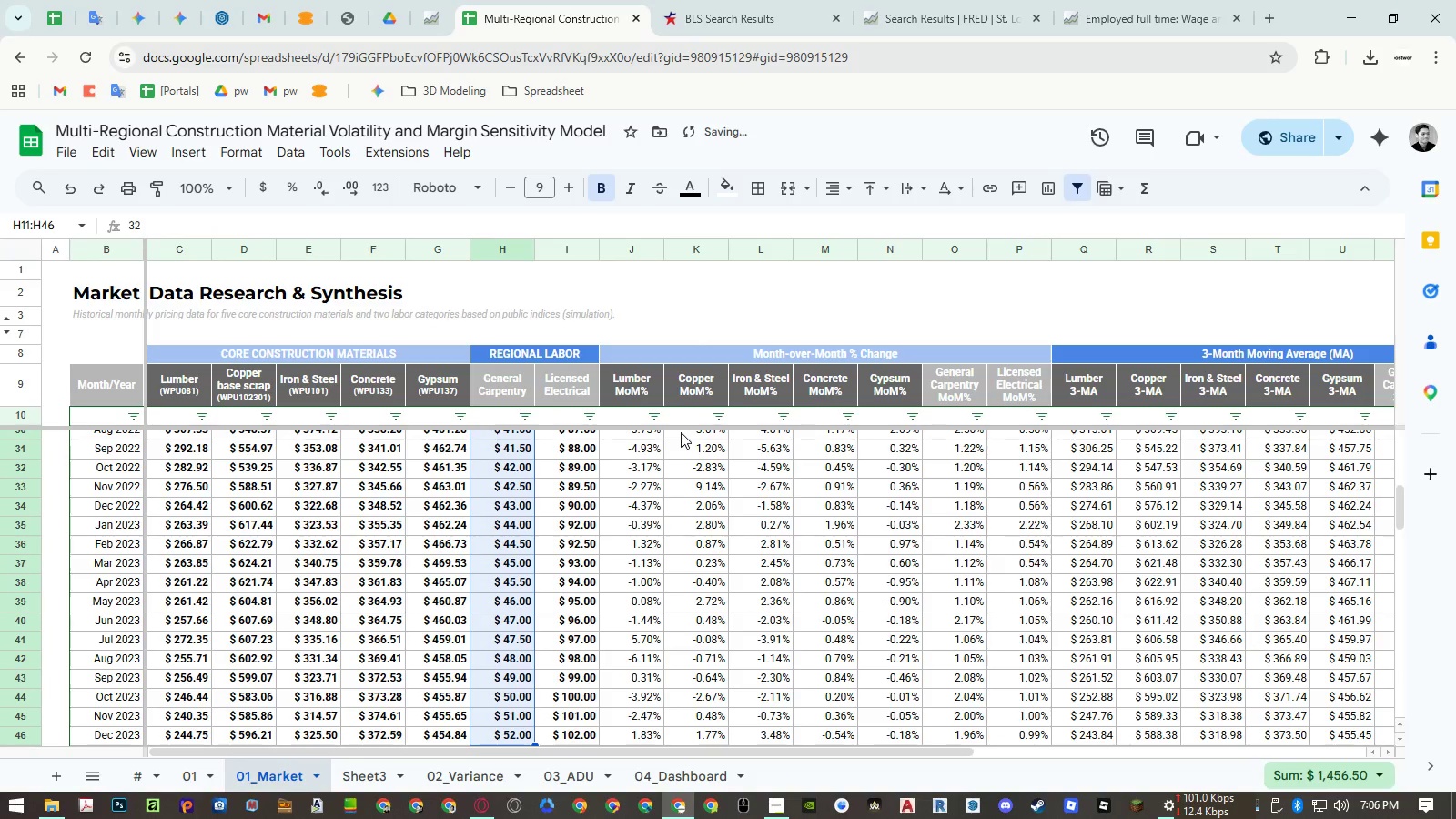 
key(ArrowUp)
 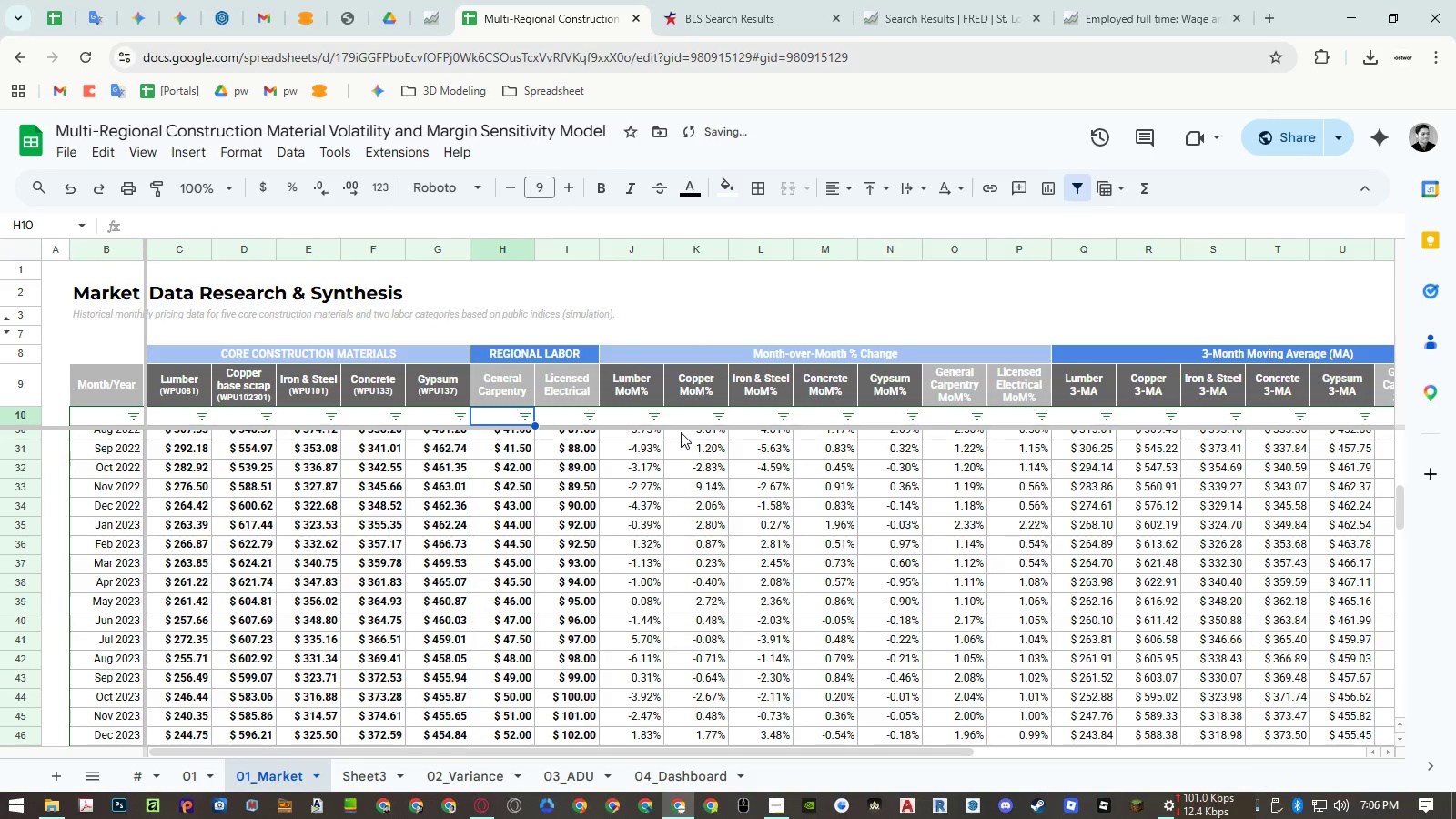 
key(ArrowDown)
 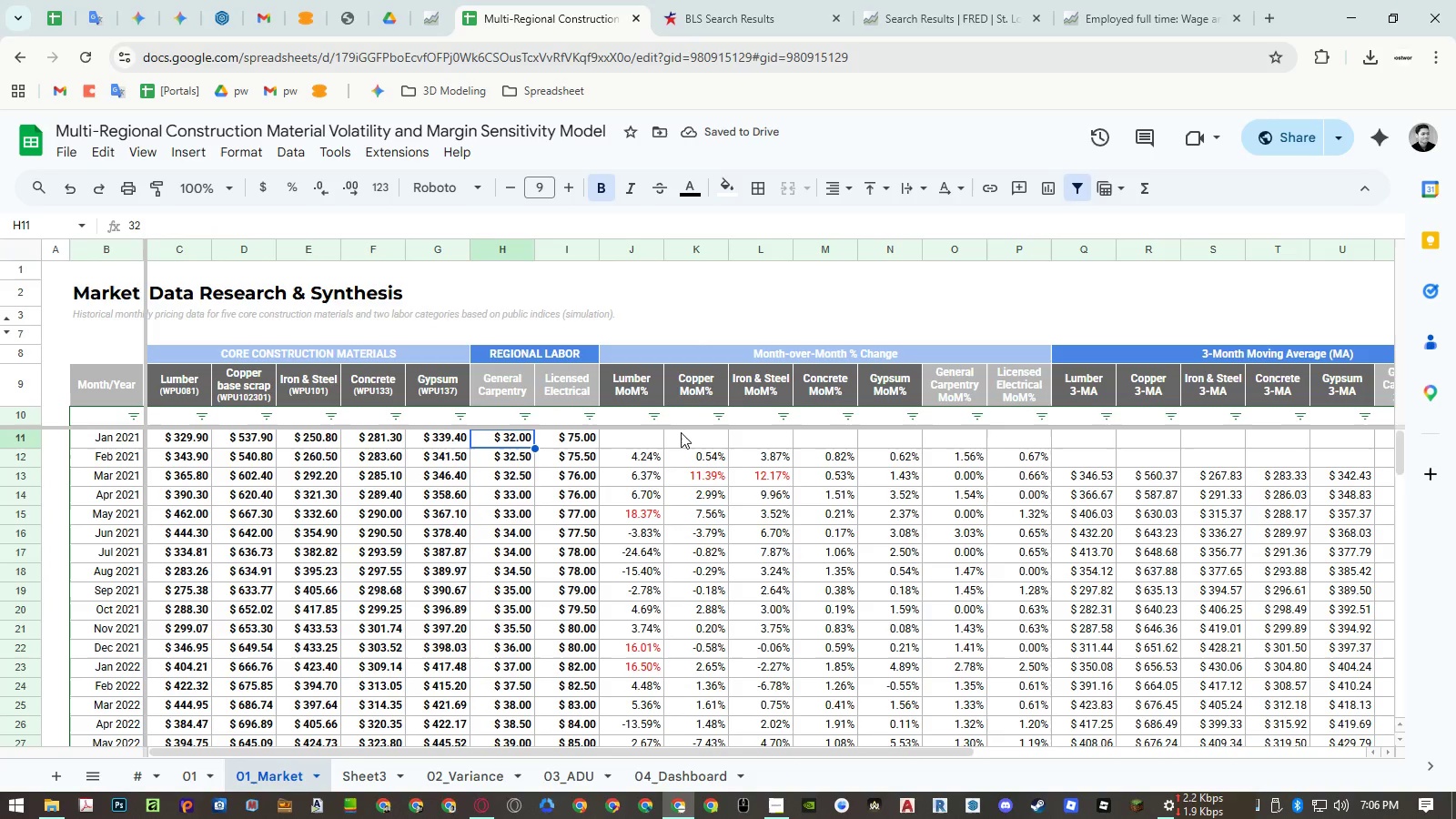 
key(Control+Shift+ArrowDown)
 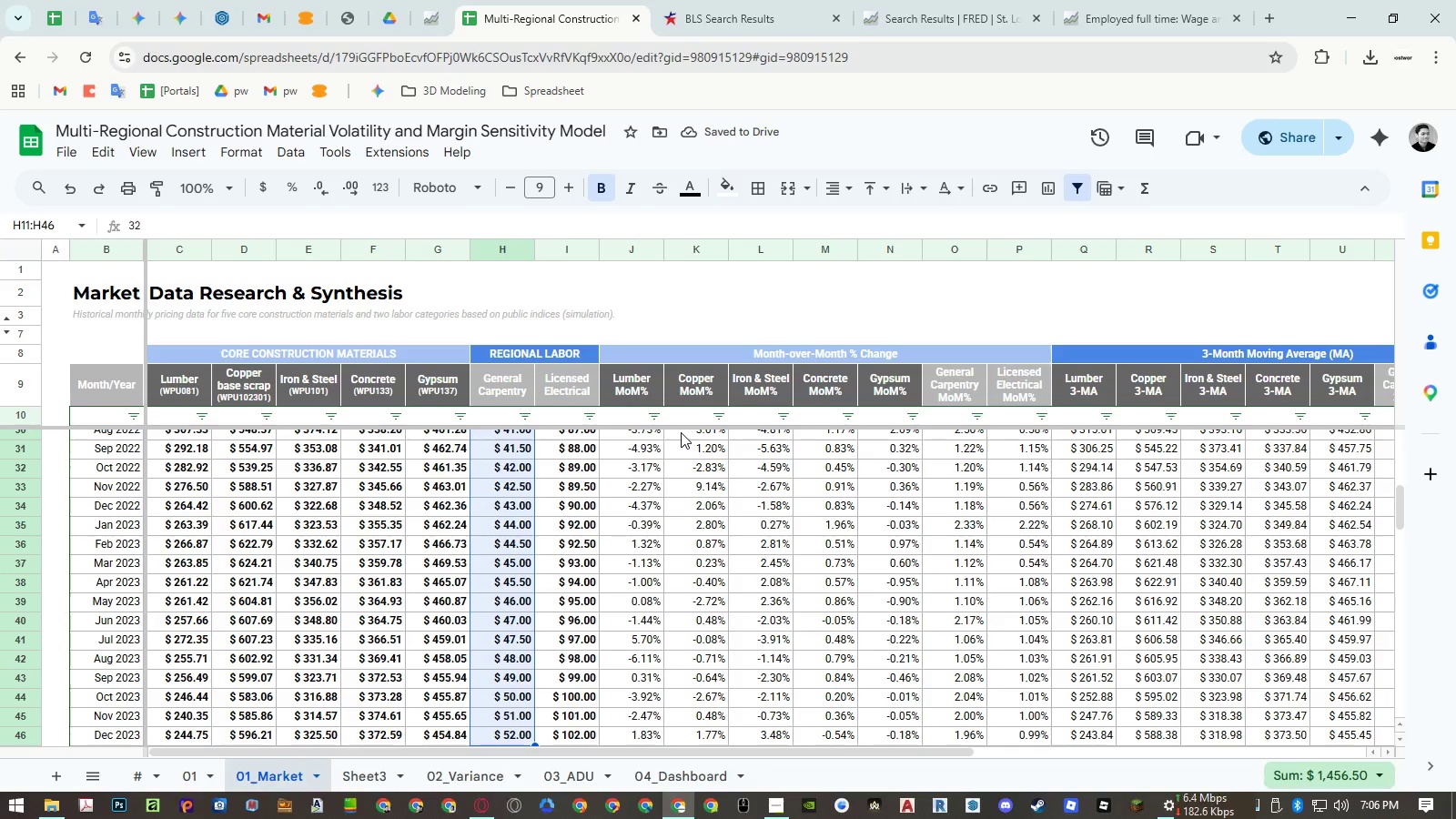 
key(Delete)
 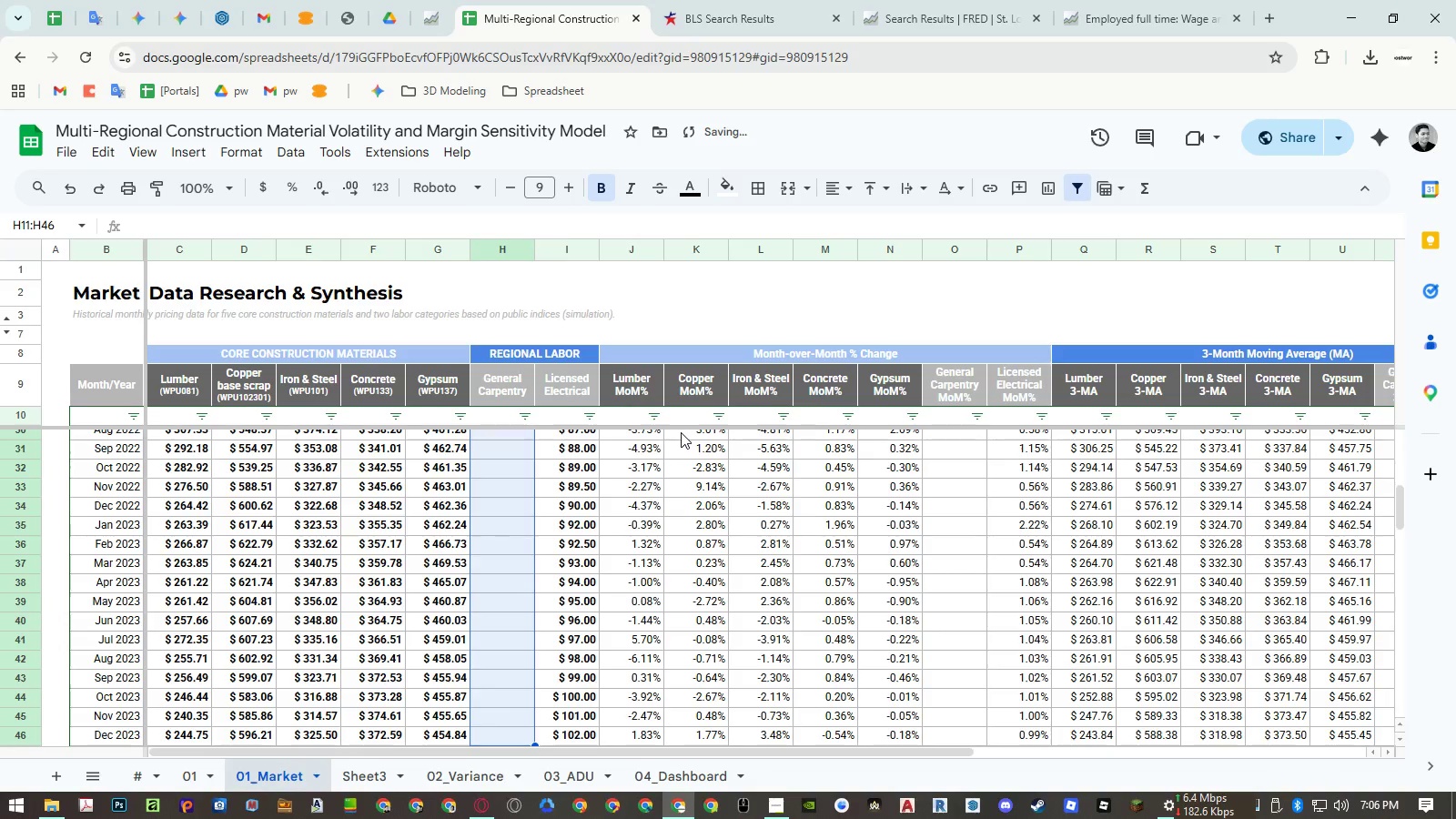 
key(ArrowUp)
 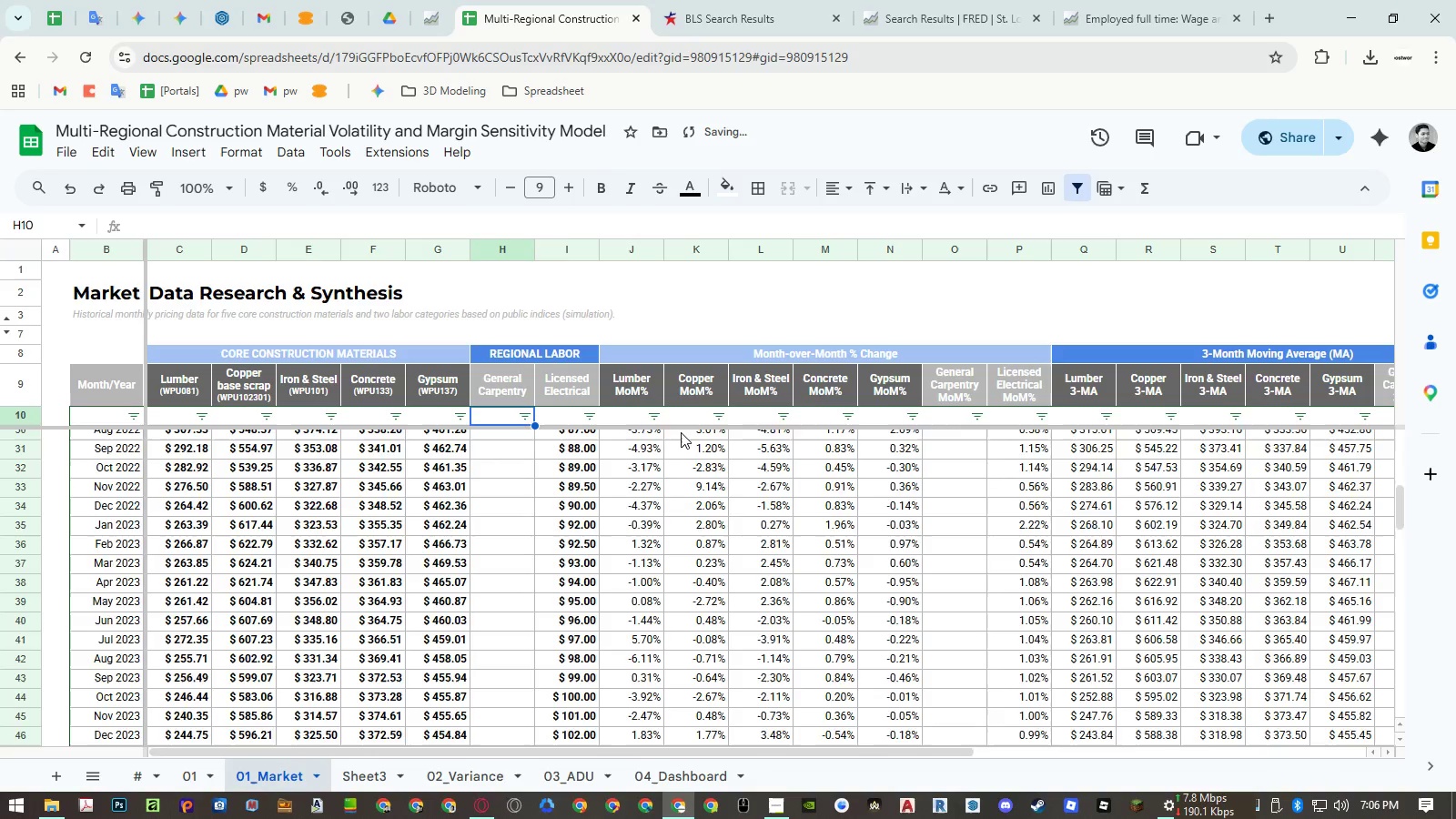 
key(ArrowDown)
 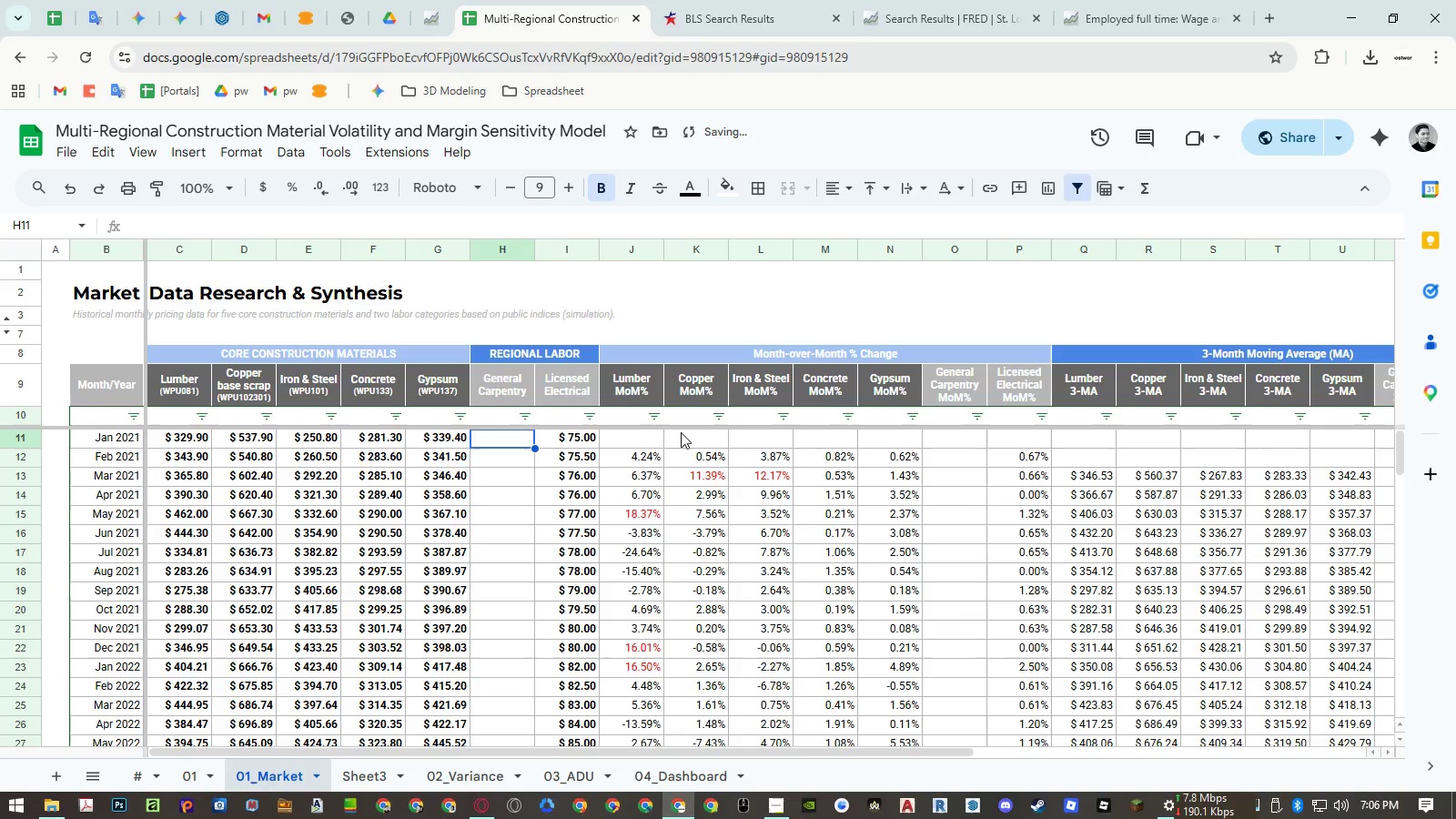 
key(Shift+V)
 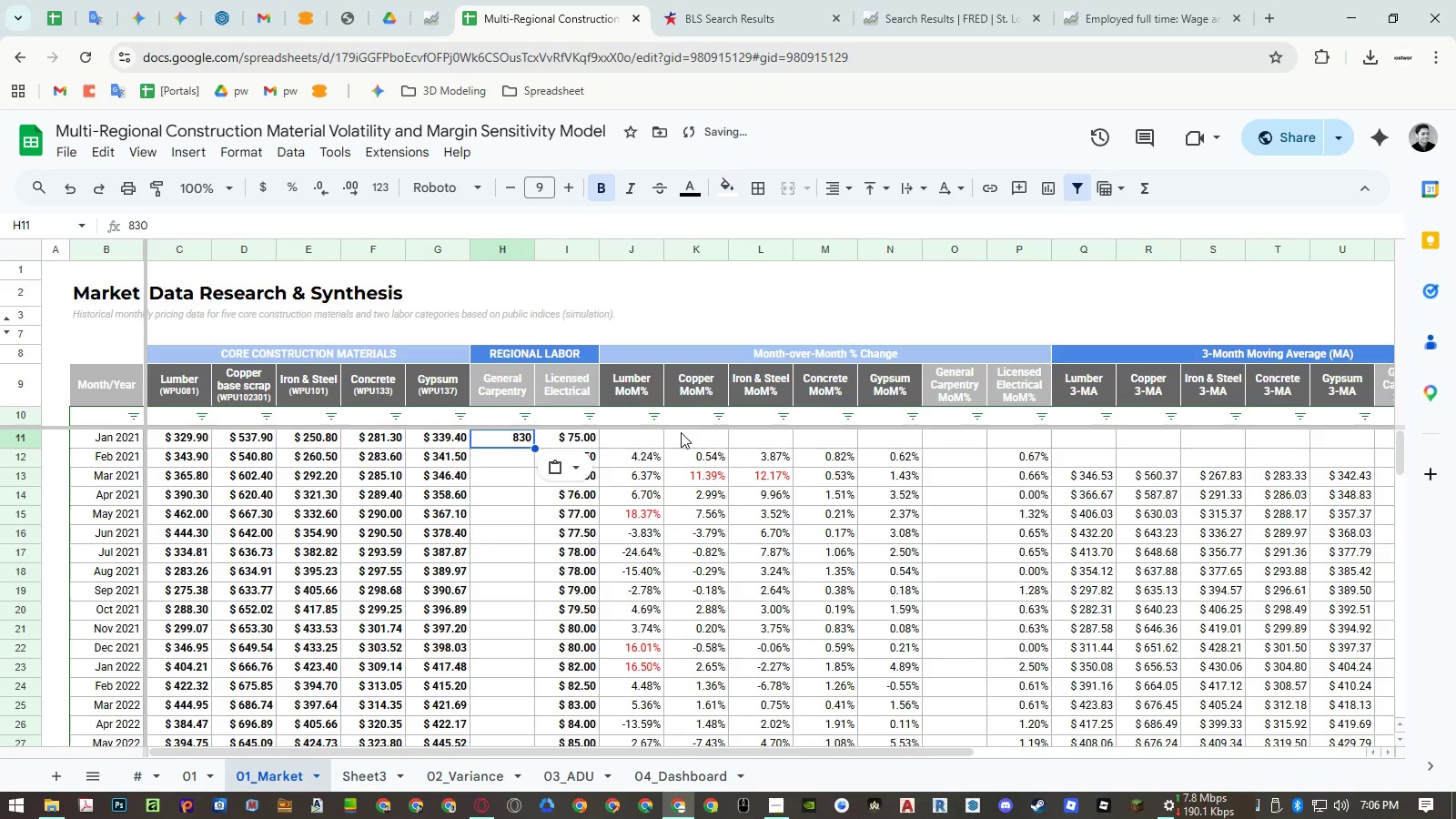 
key(Control+Z)
 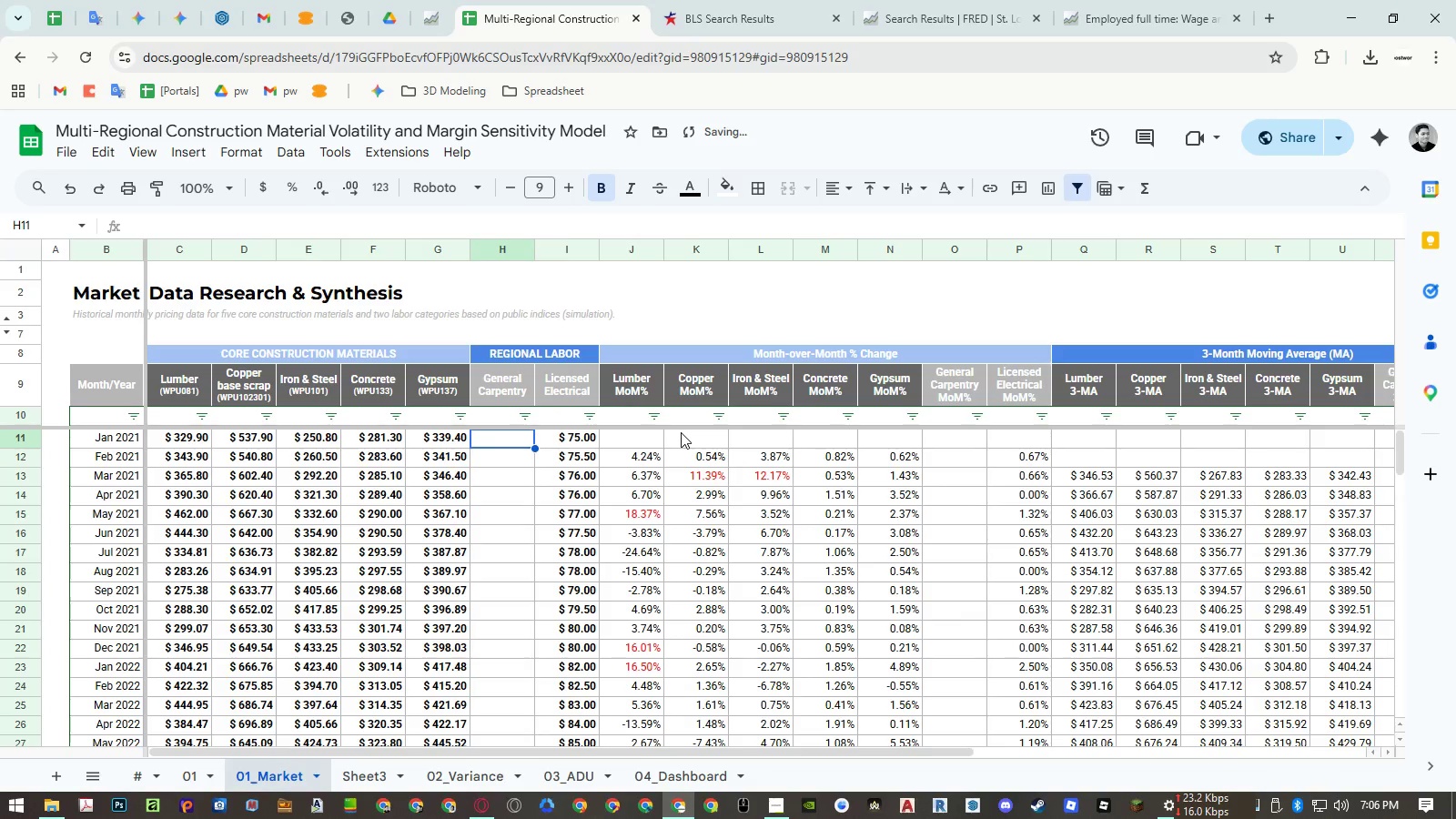 
key(Control+Z)
 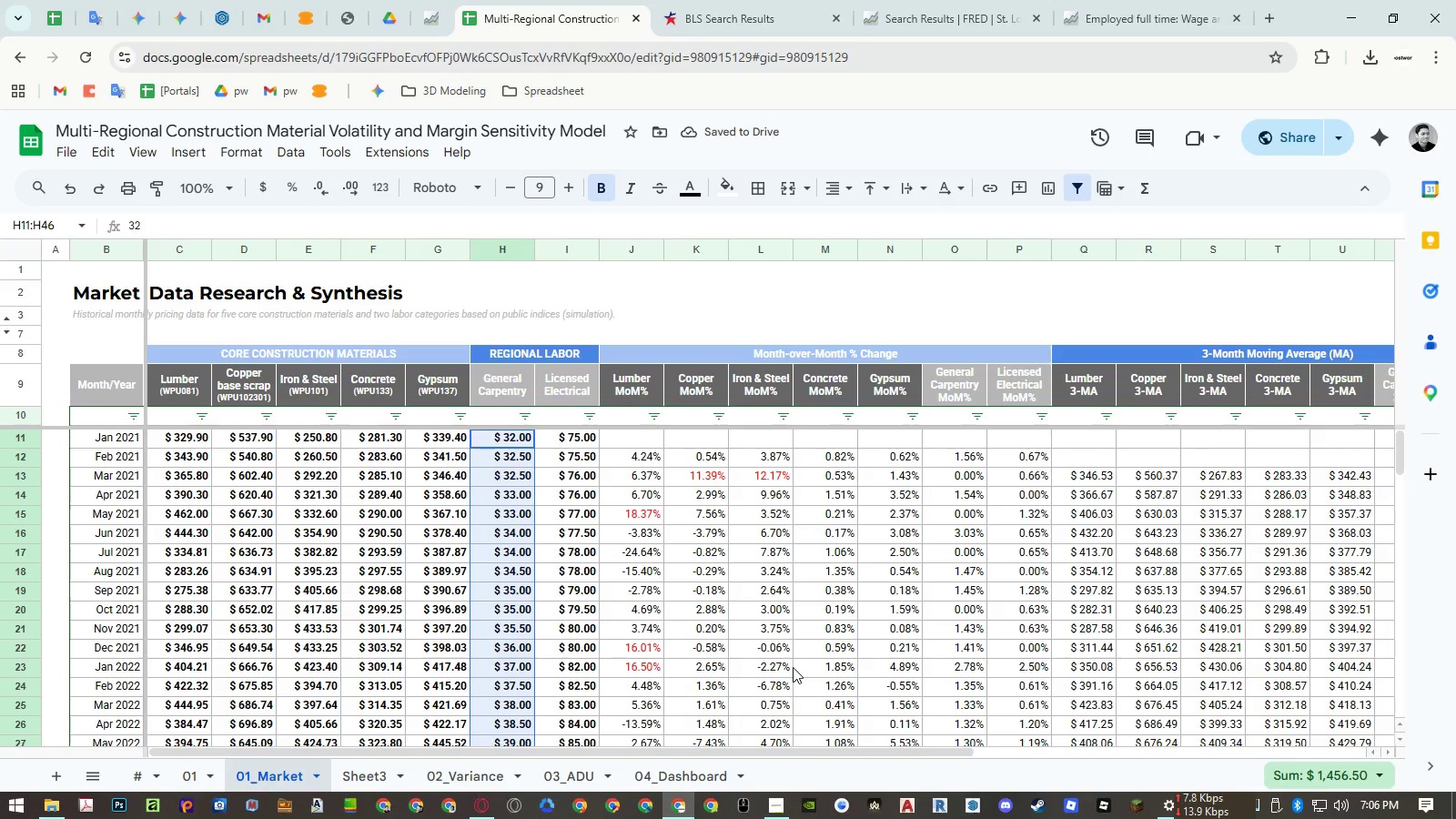 
left_click([1085, 0])
 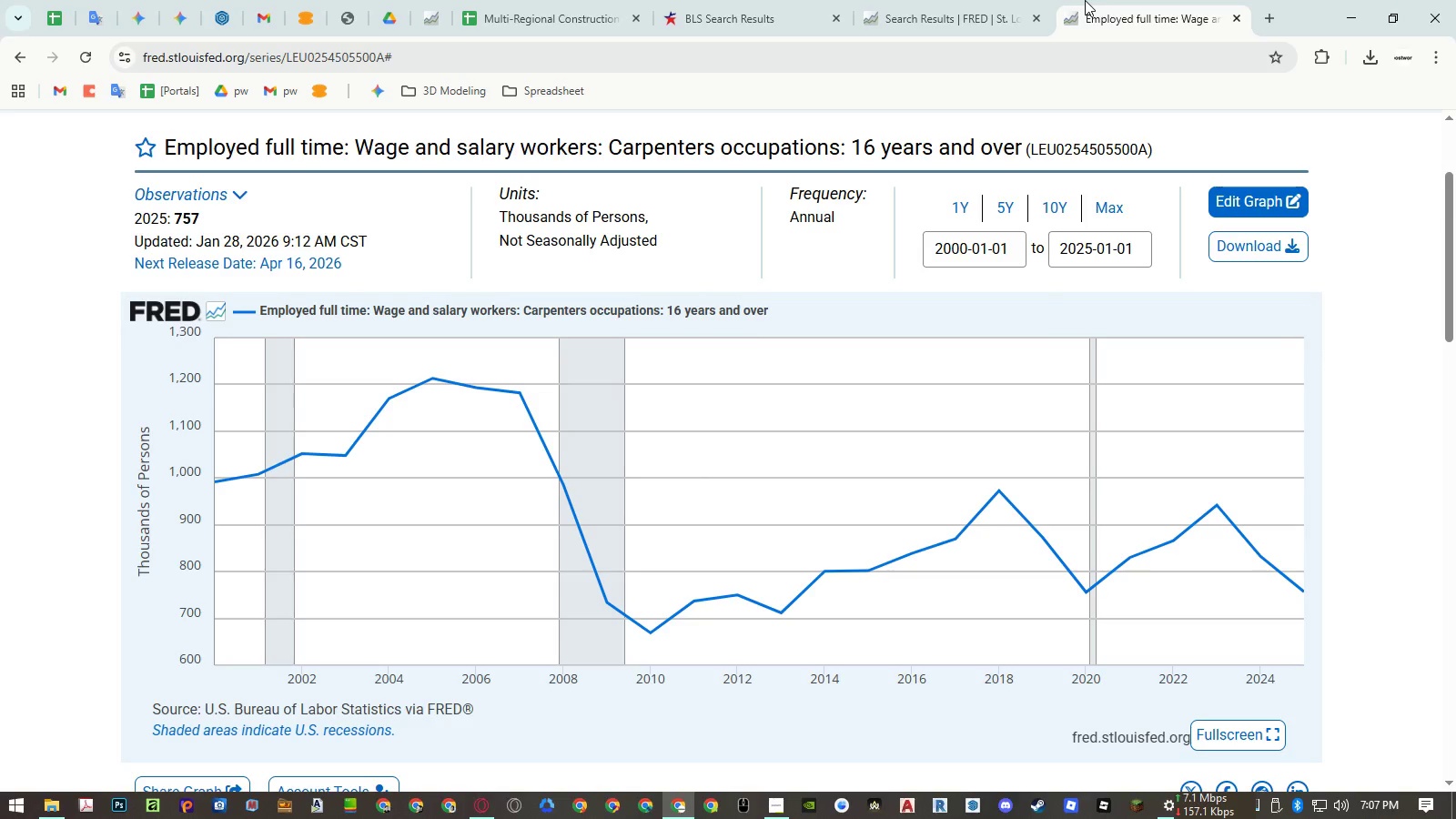 
wait(10.41)
 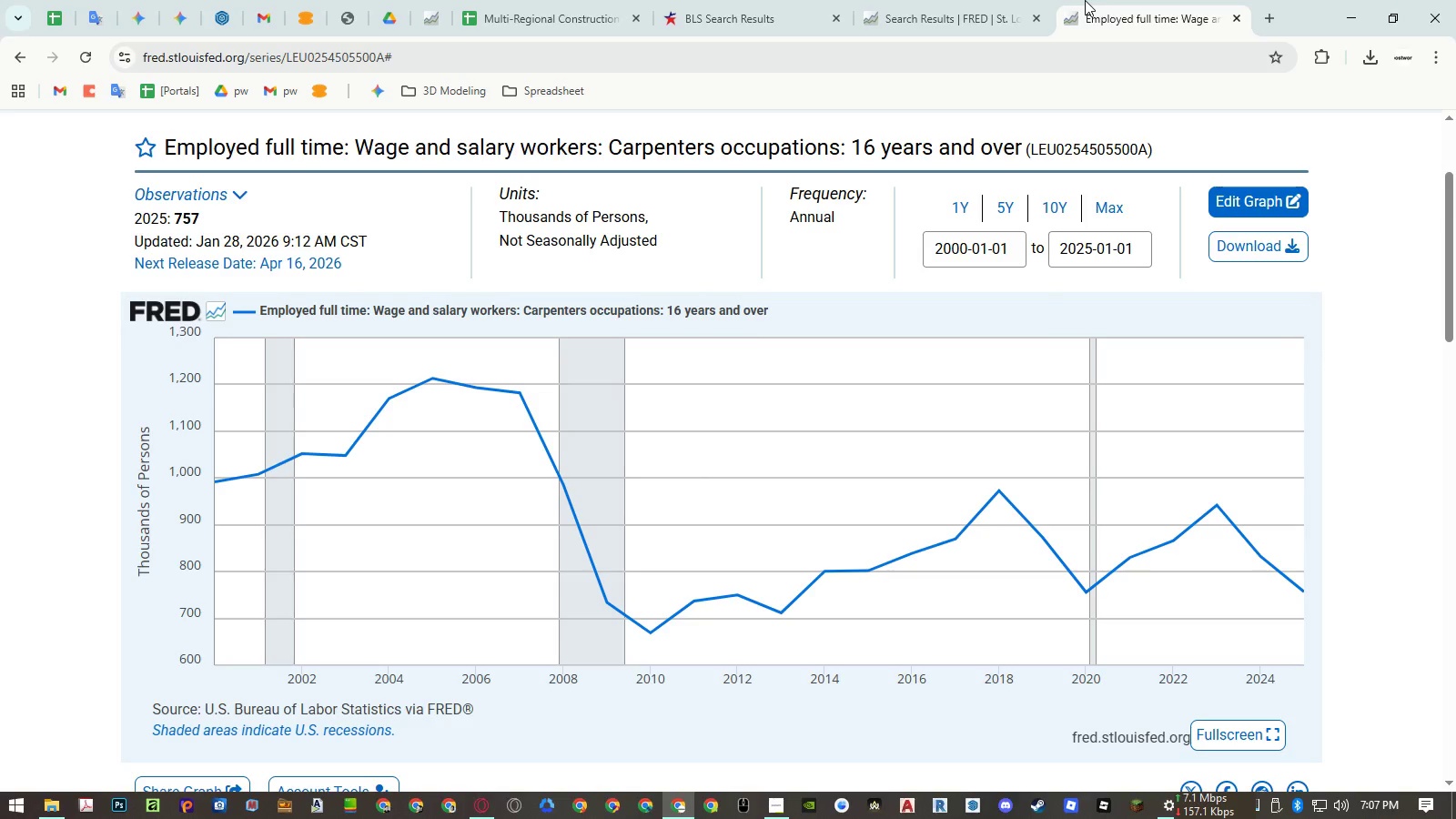 
left_click([964, 12])
 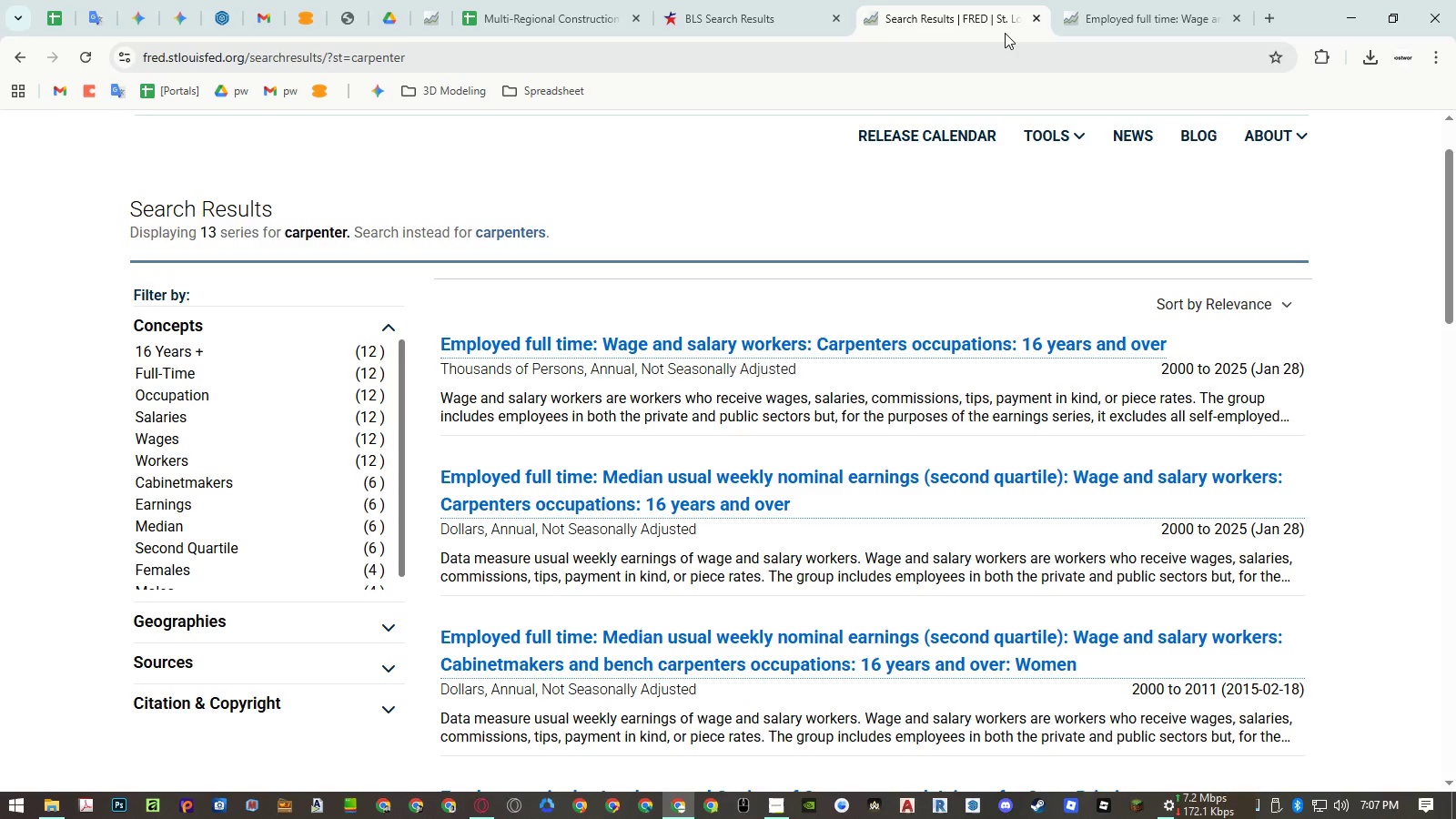 
wait(9.56)
 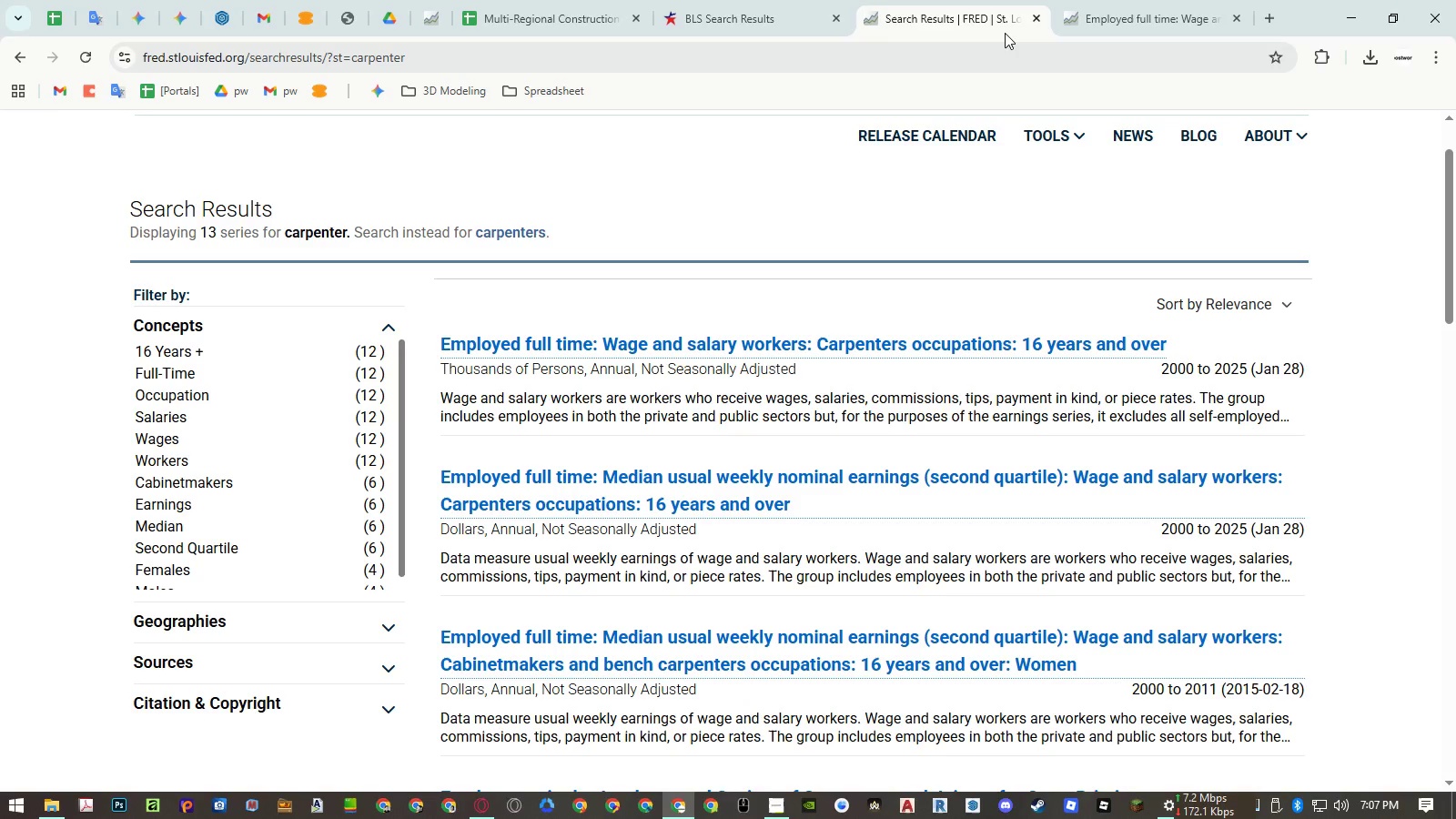 
left_click([1105, 22])
 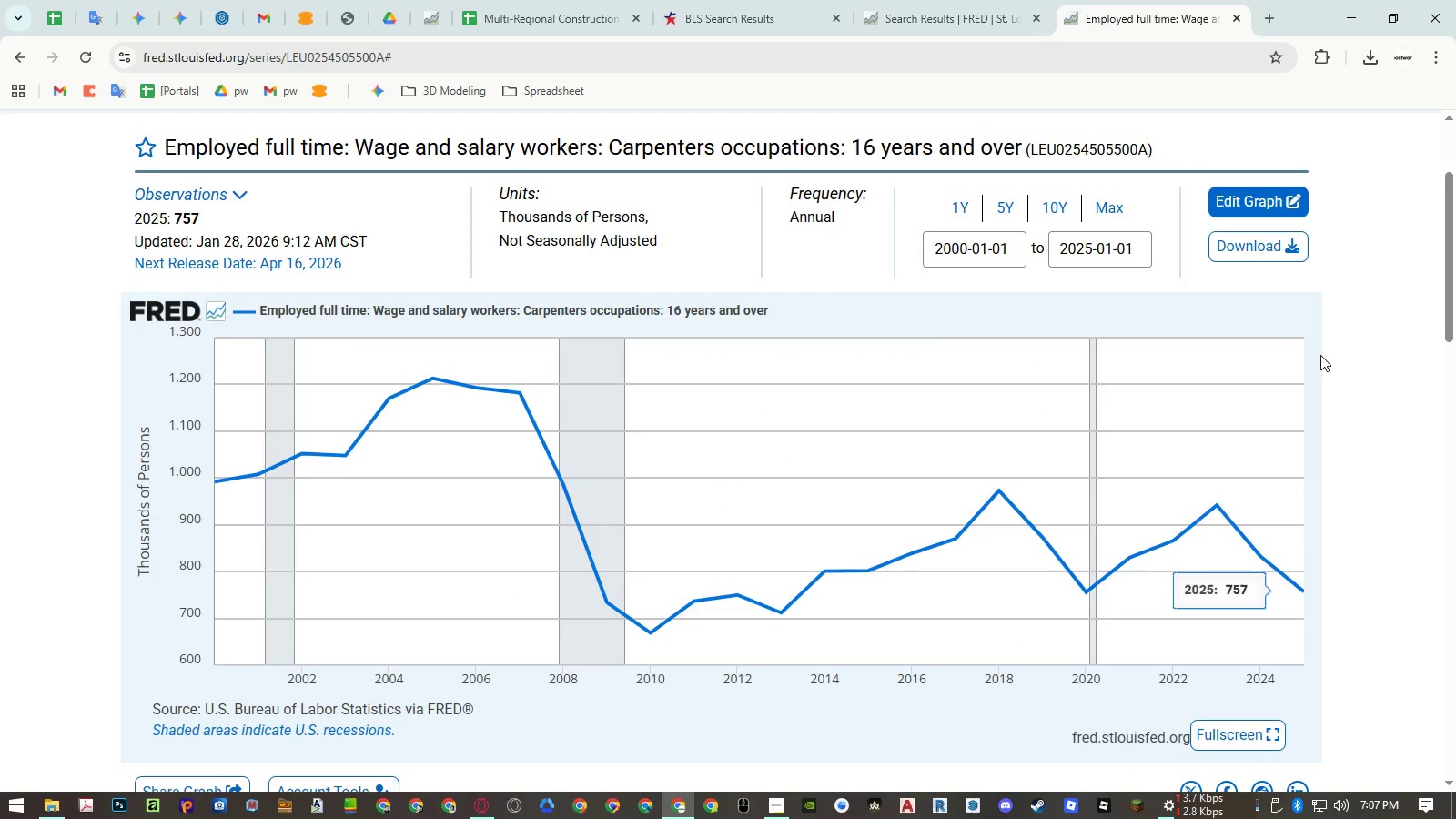 
left_click([1334, 354])
 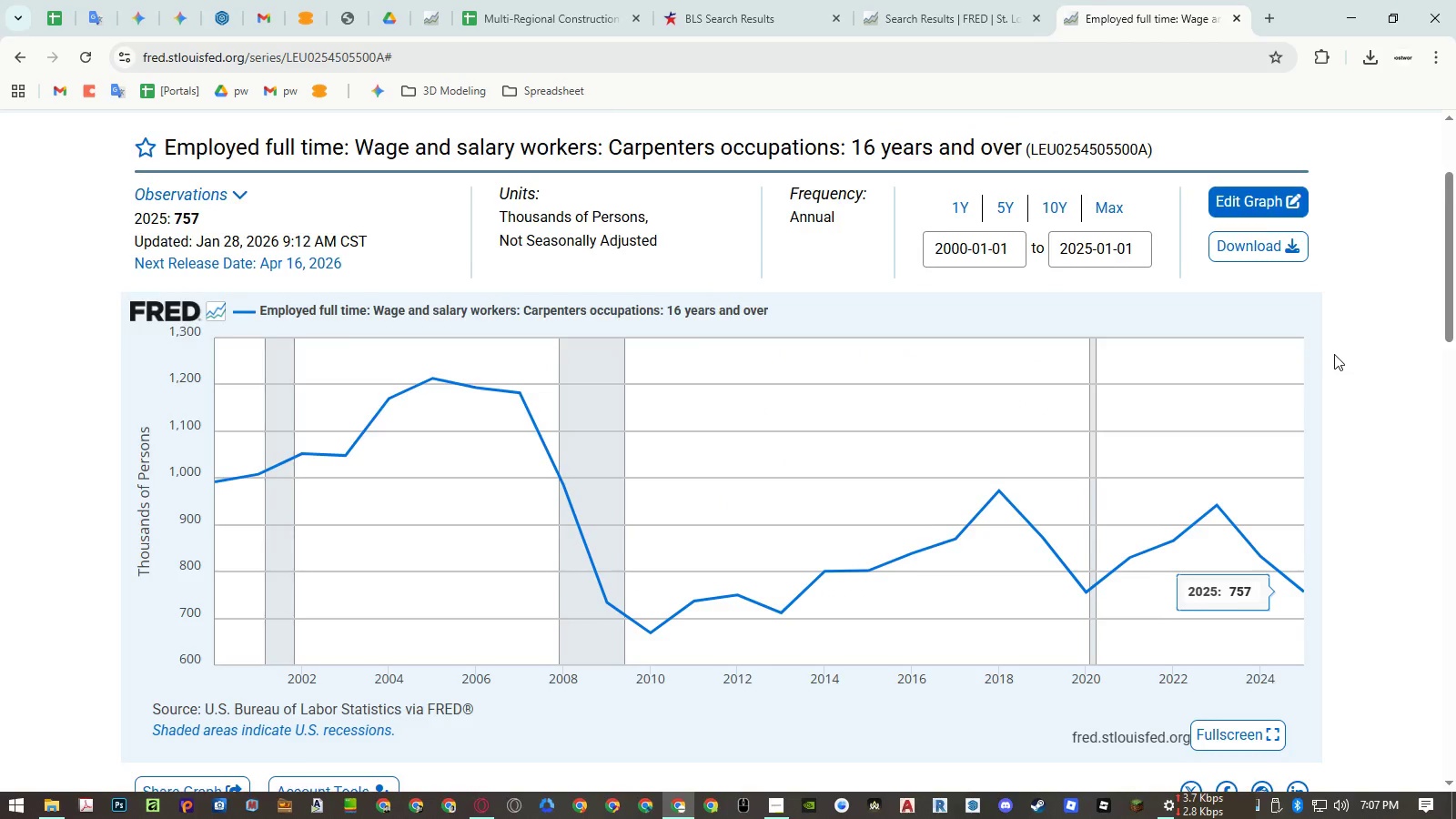 
scroll: coordinate [1334, 354], scroll_direction: down, amount: 6.0
 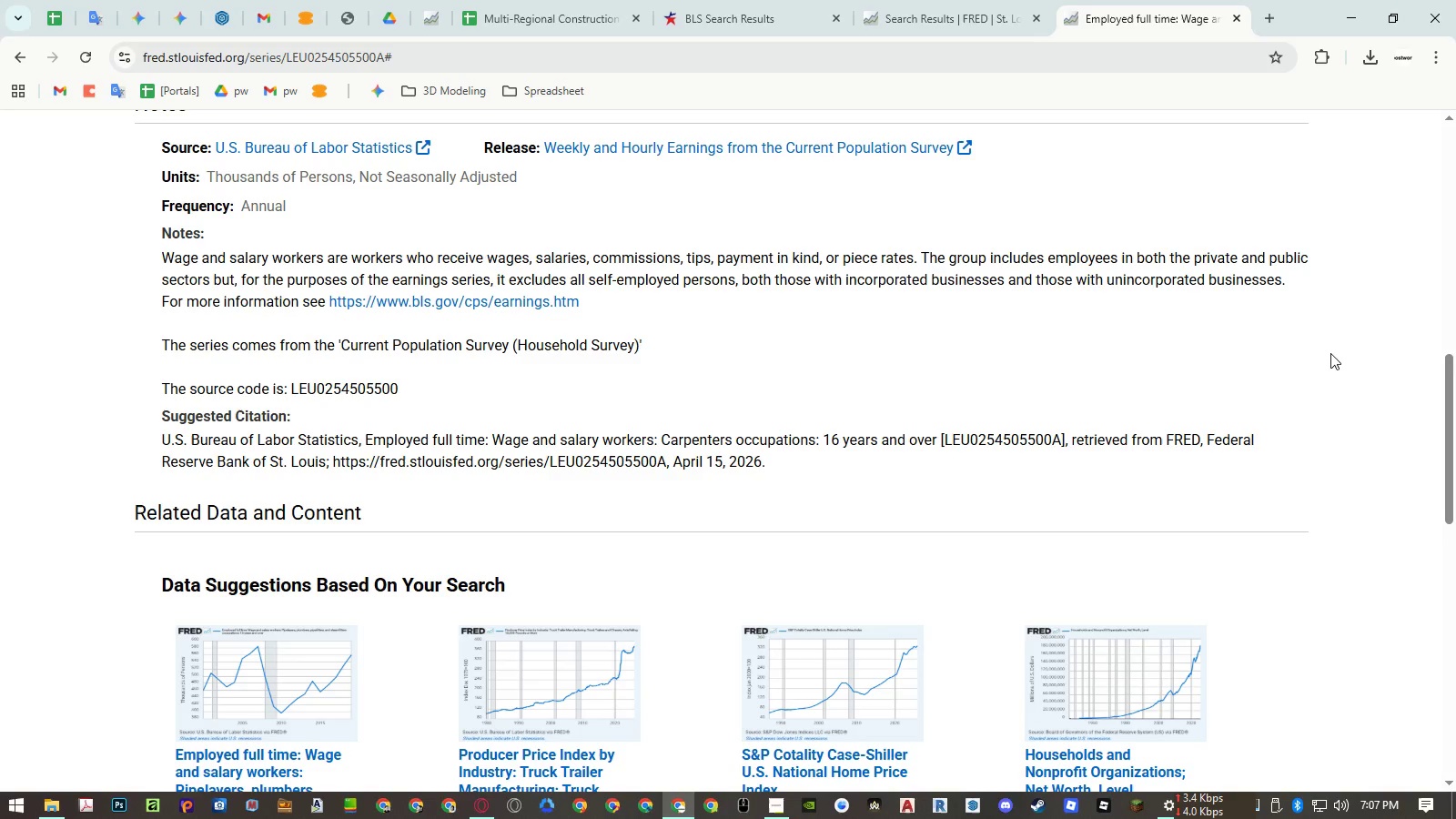 
scroll: coordinate [1370, 333], scroll_direction: up, amount: 9.0
 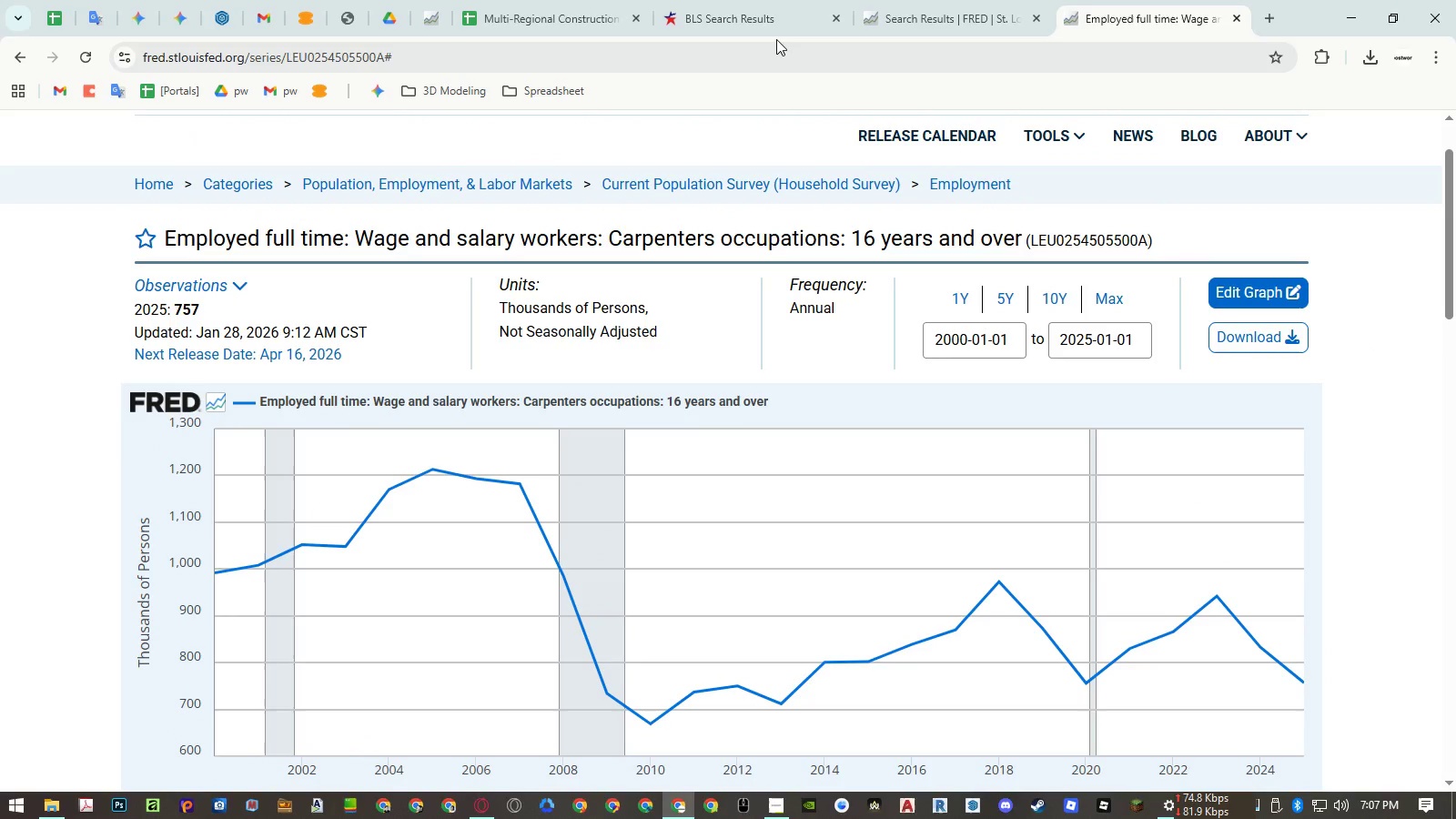 
mouse_move([755, 25])
 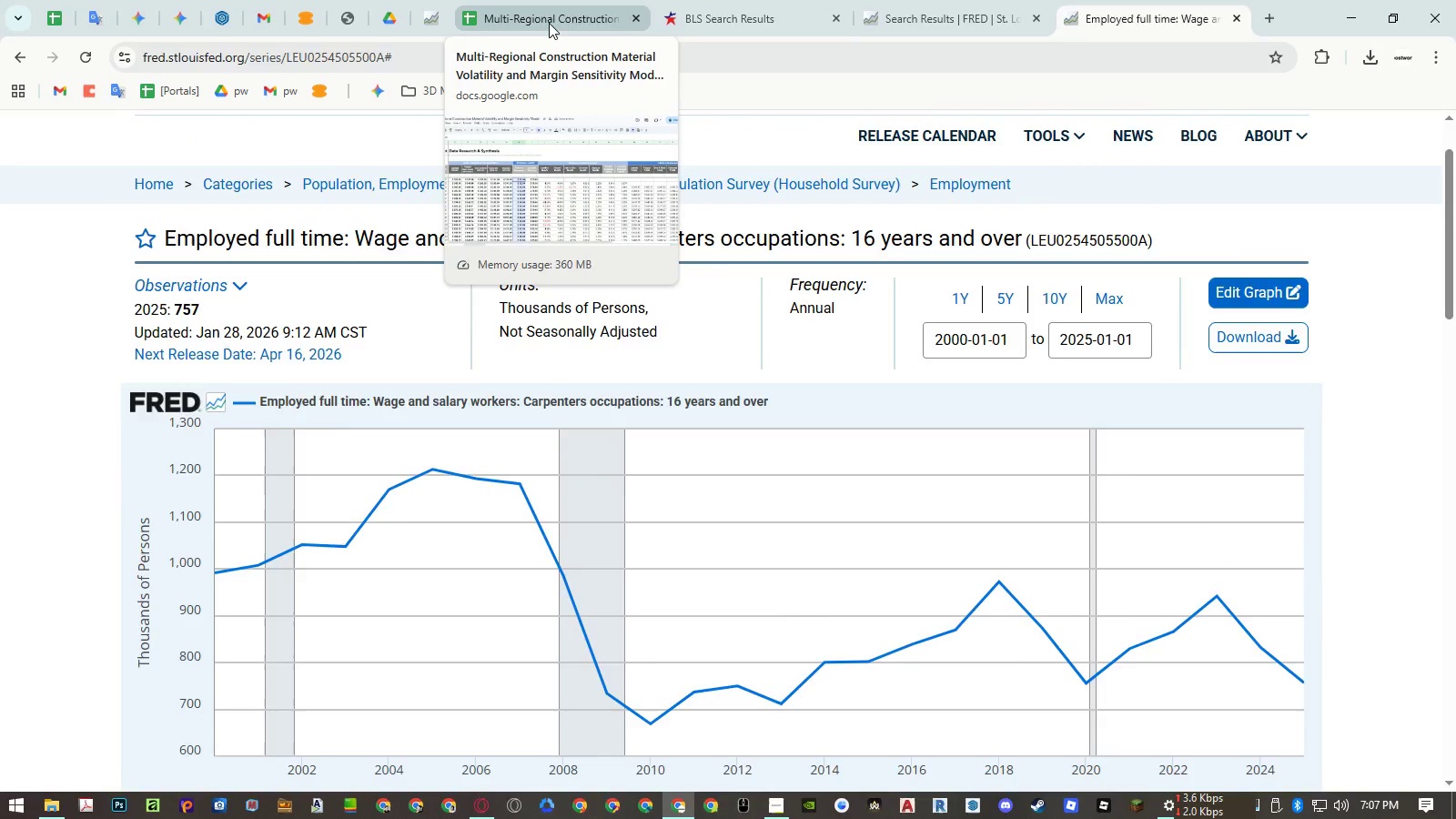 
left_click([549, 23])
 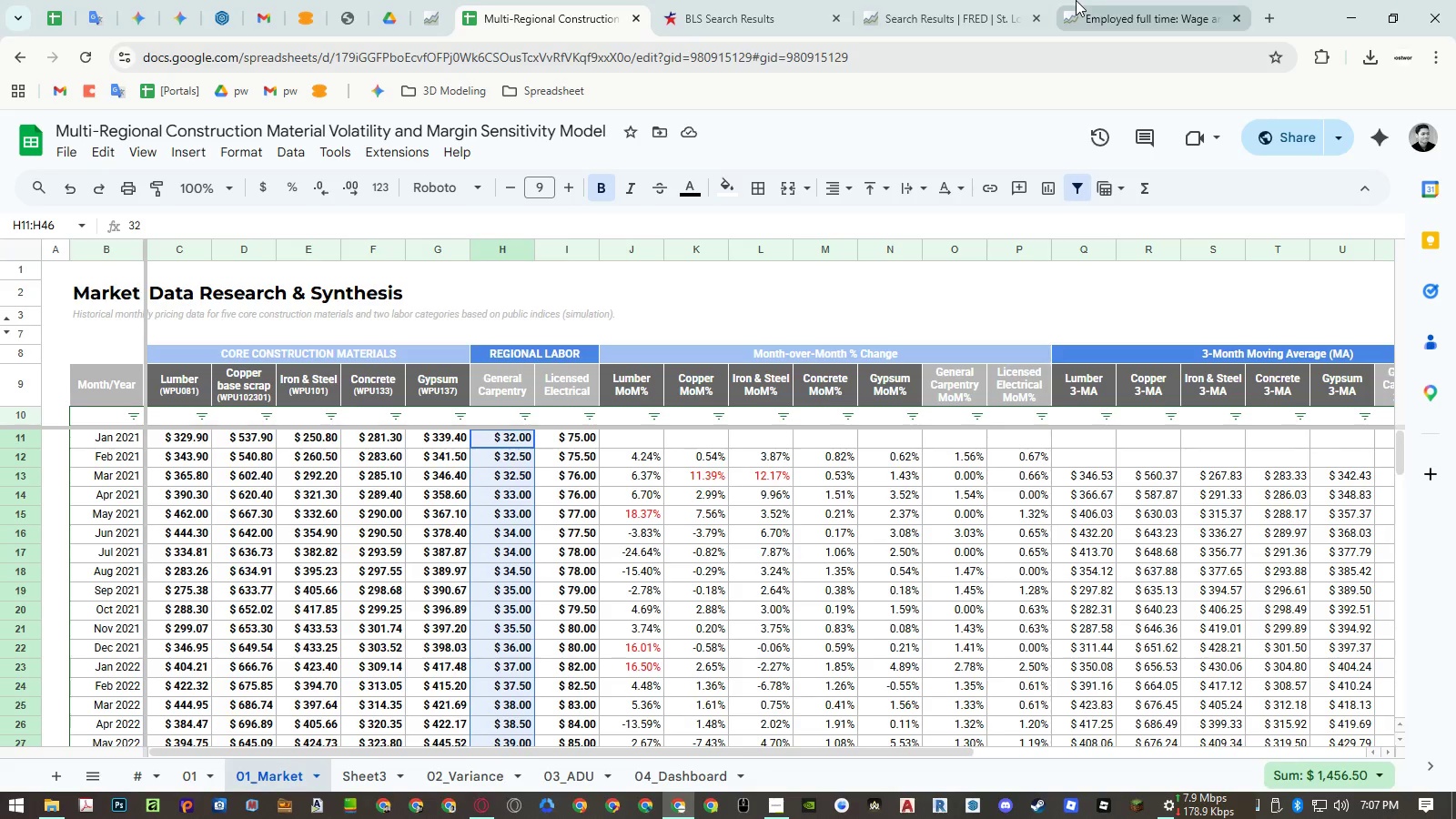 
left_click([928, 0])
 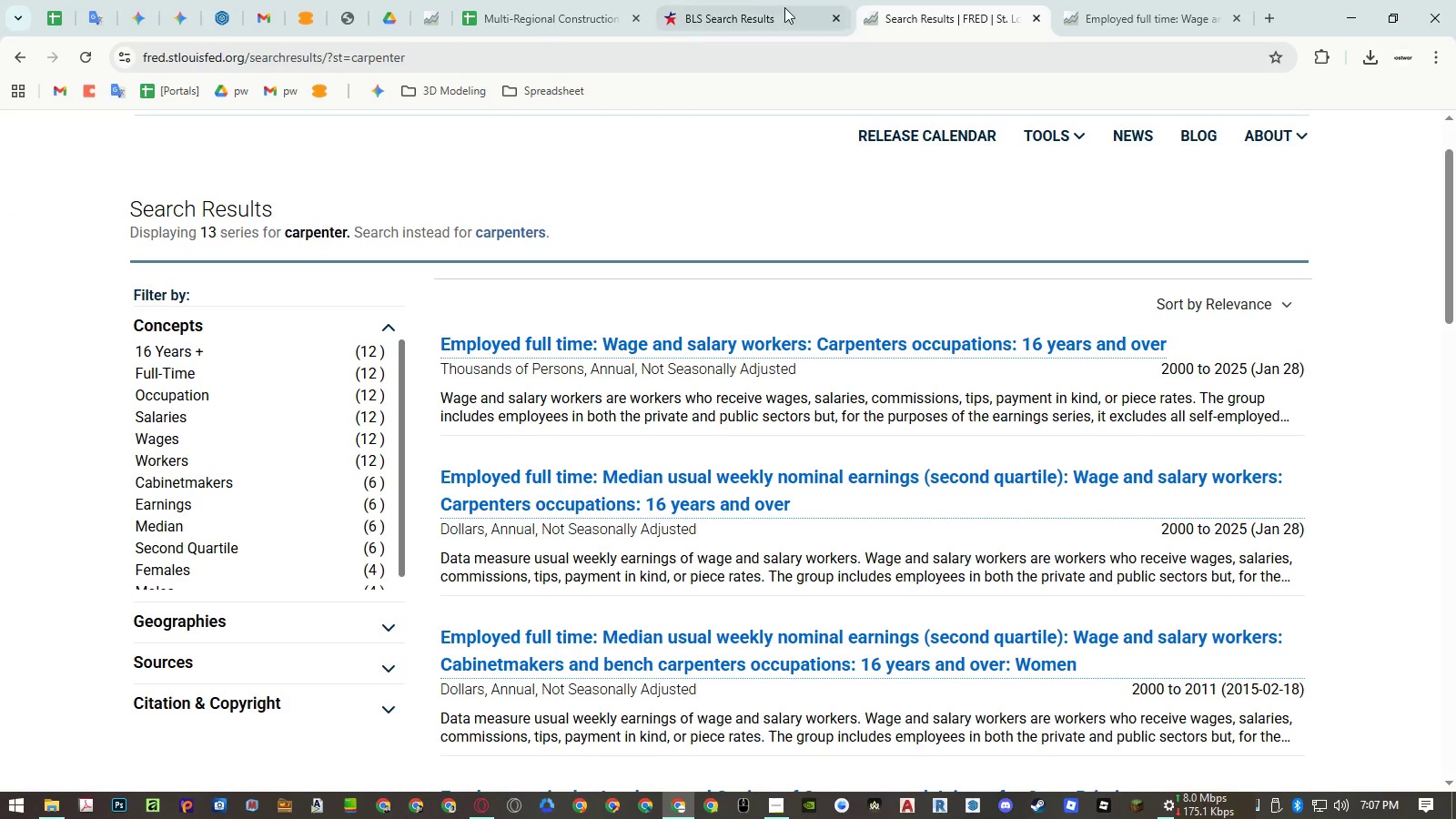 
left_click([752, 5])
 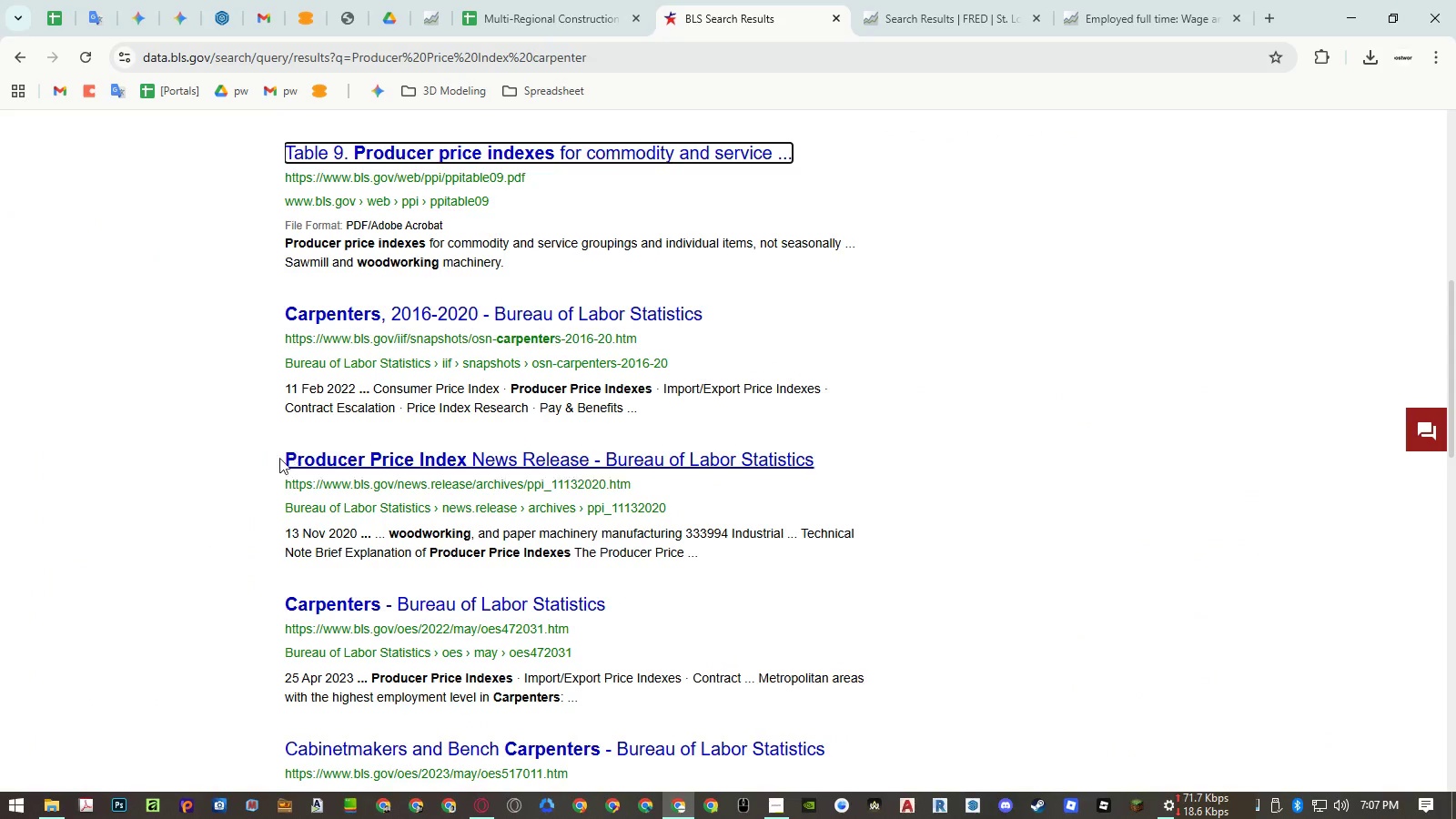 
left_click_drag(start_coordinate=[278, 459], to_coordinate=[462, 464])
 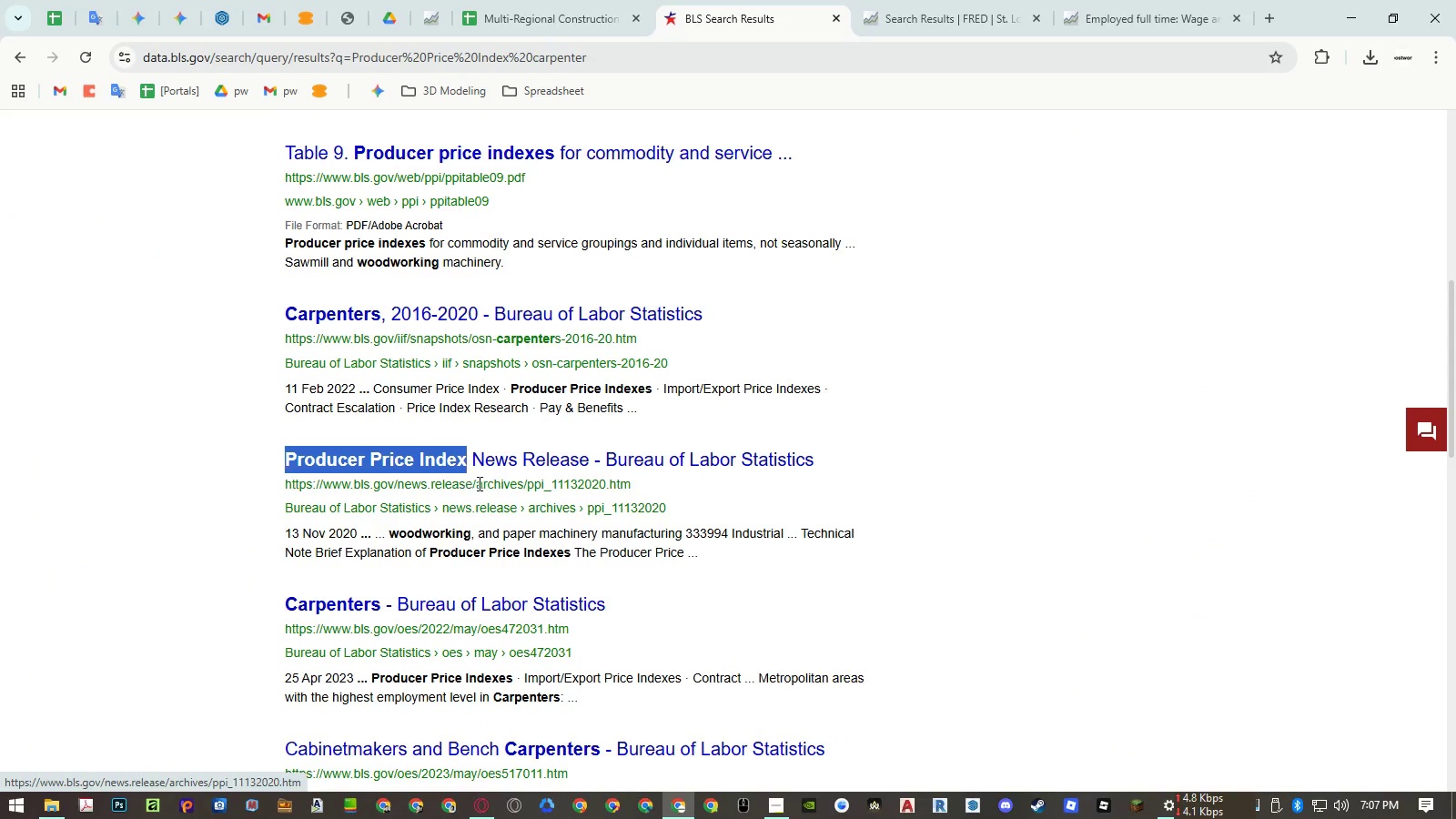 
key(Control+ControlLeft)
 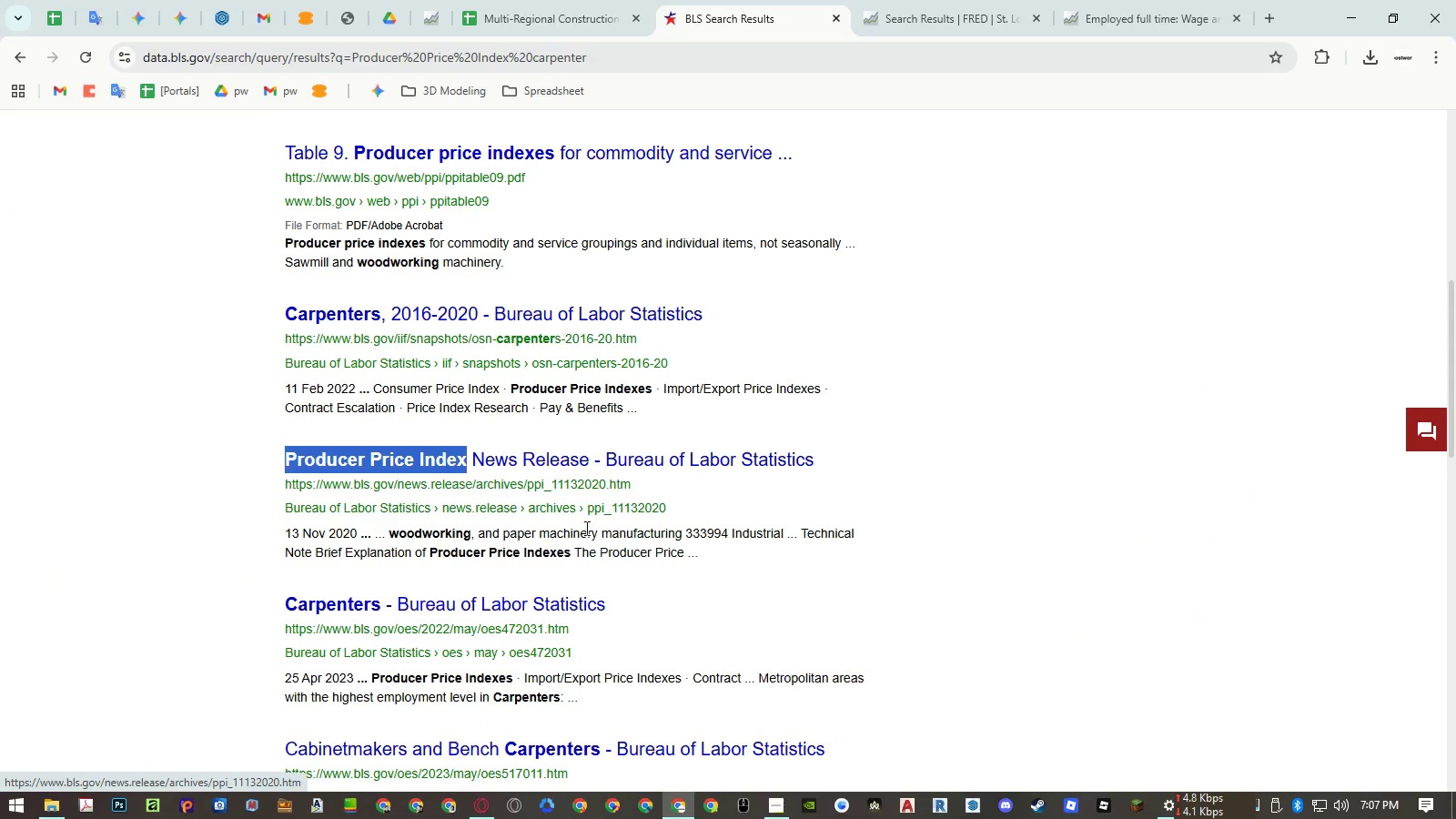 
key(Control+C)
 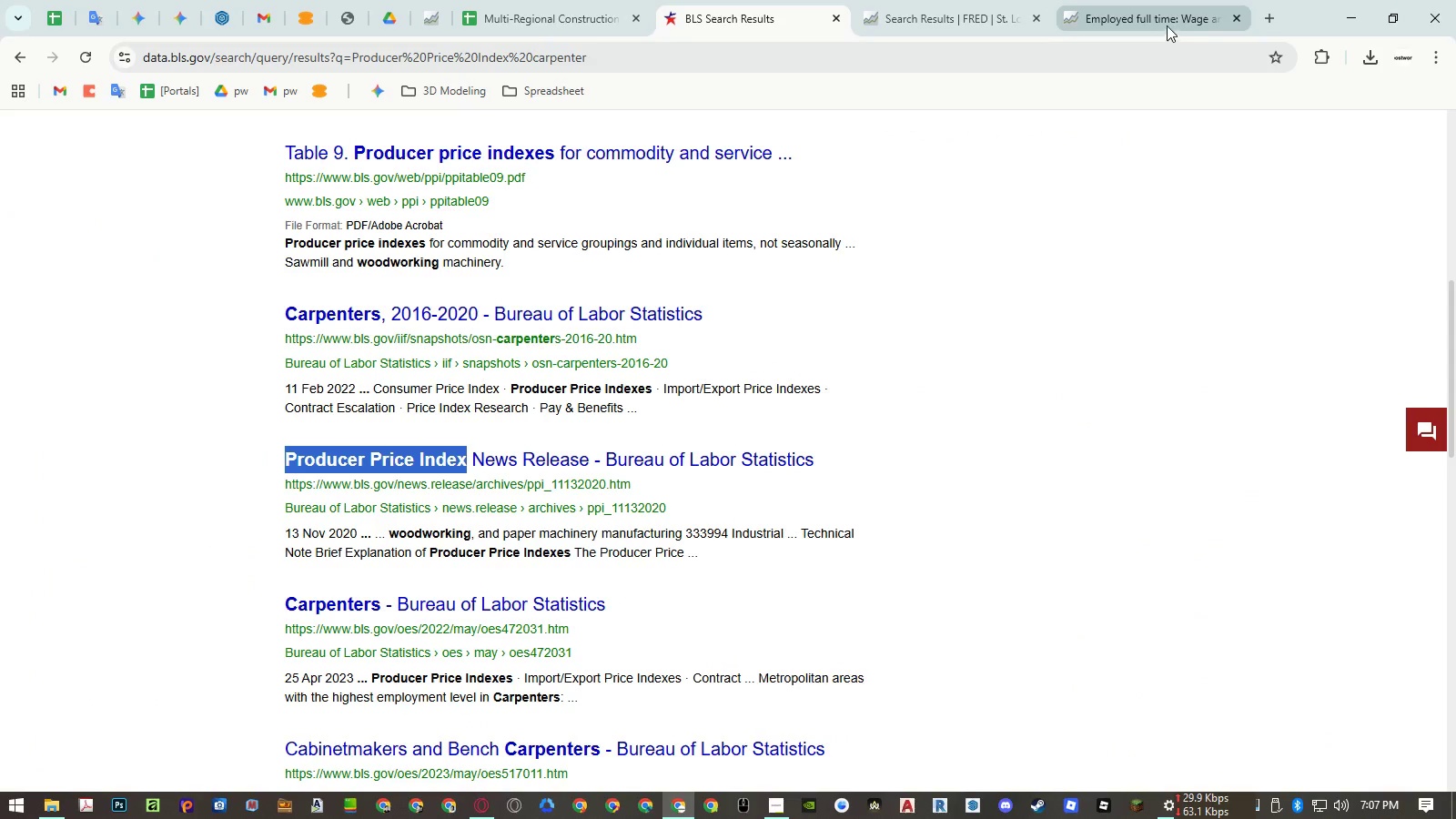 
left_click([1270, 17])
 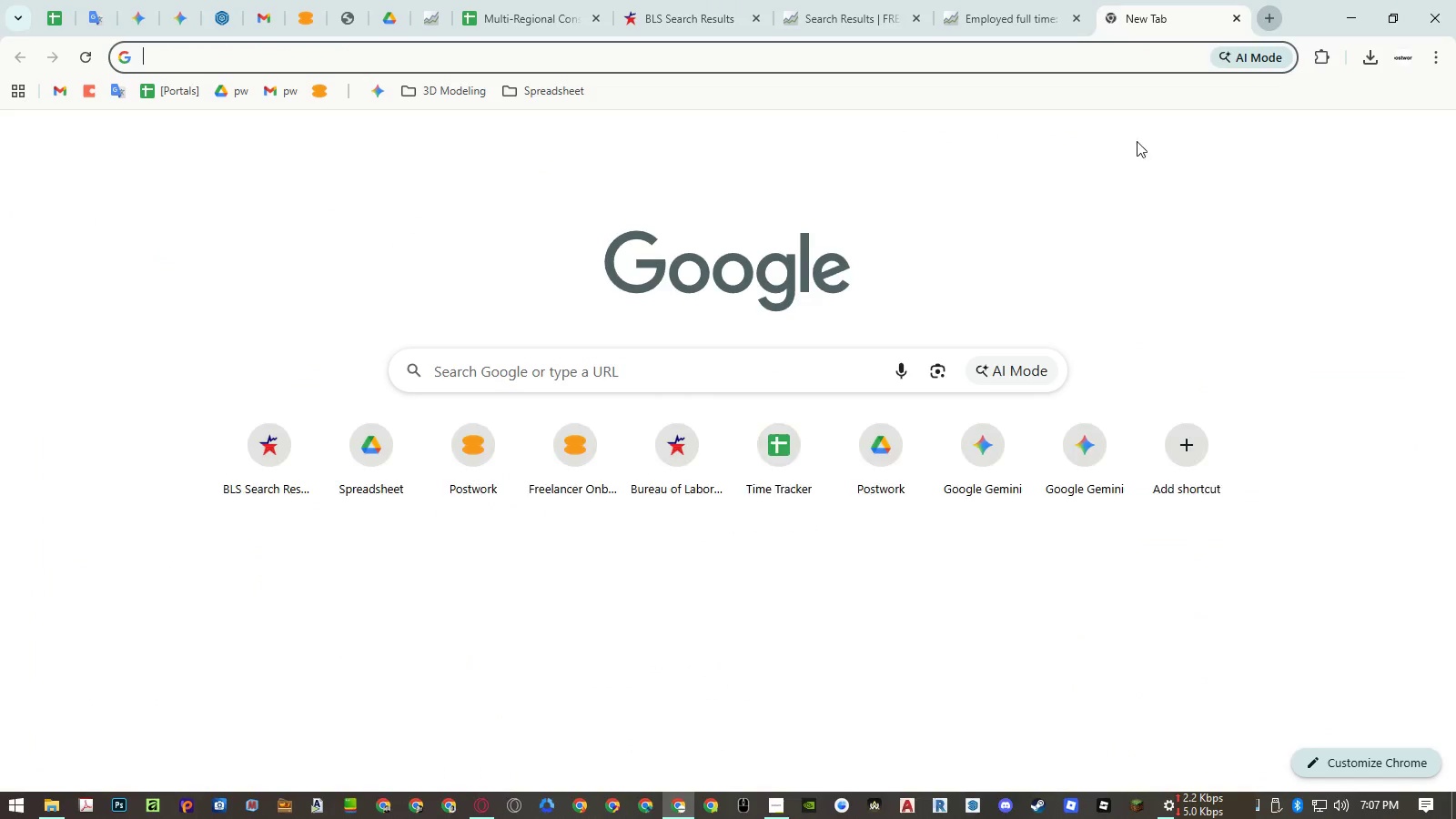 
key(Control+ControlLeft)
 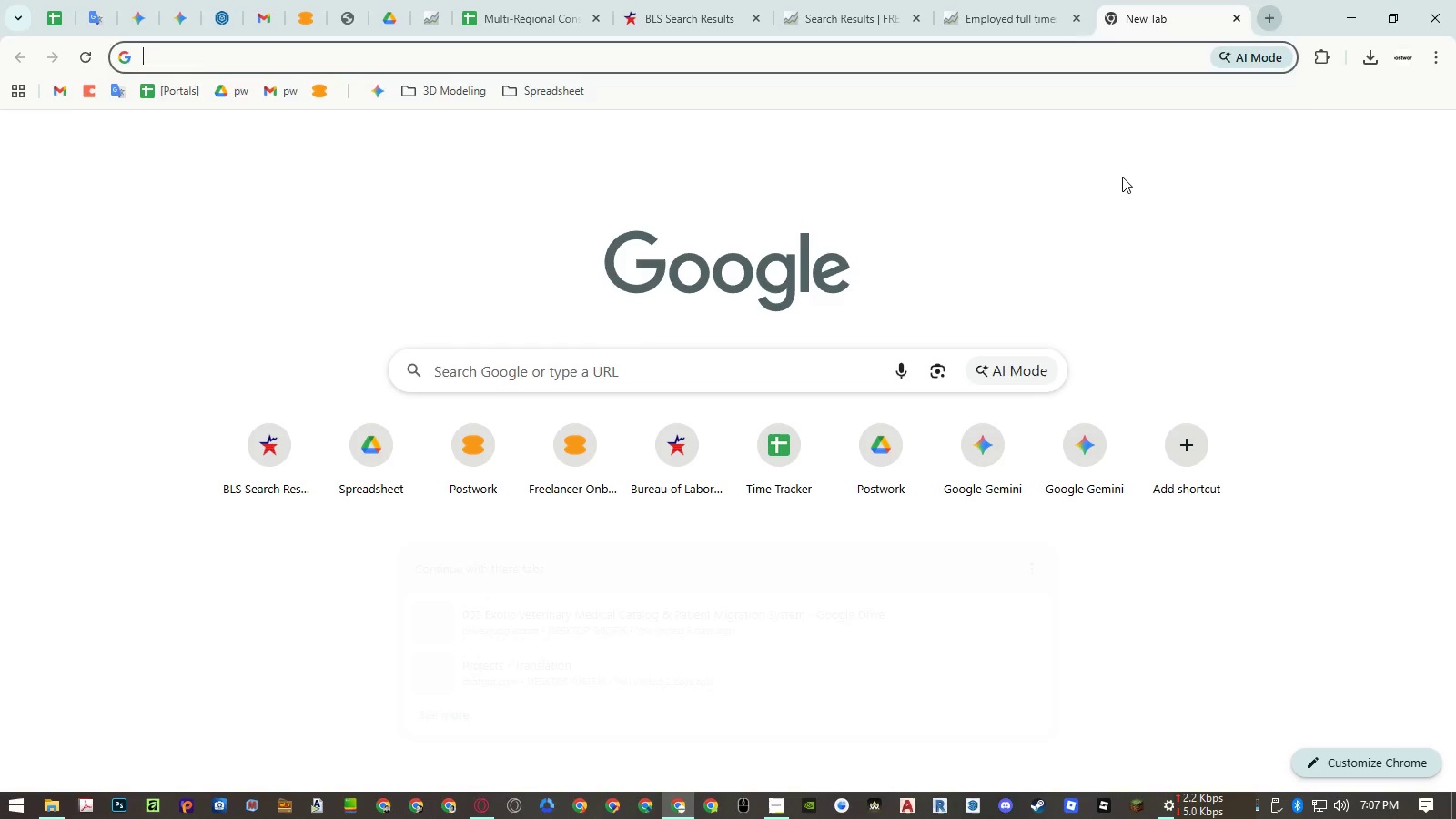 
key(Control+Shift+ShiftLeft)
 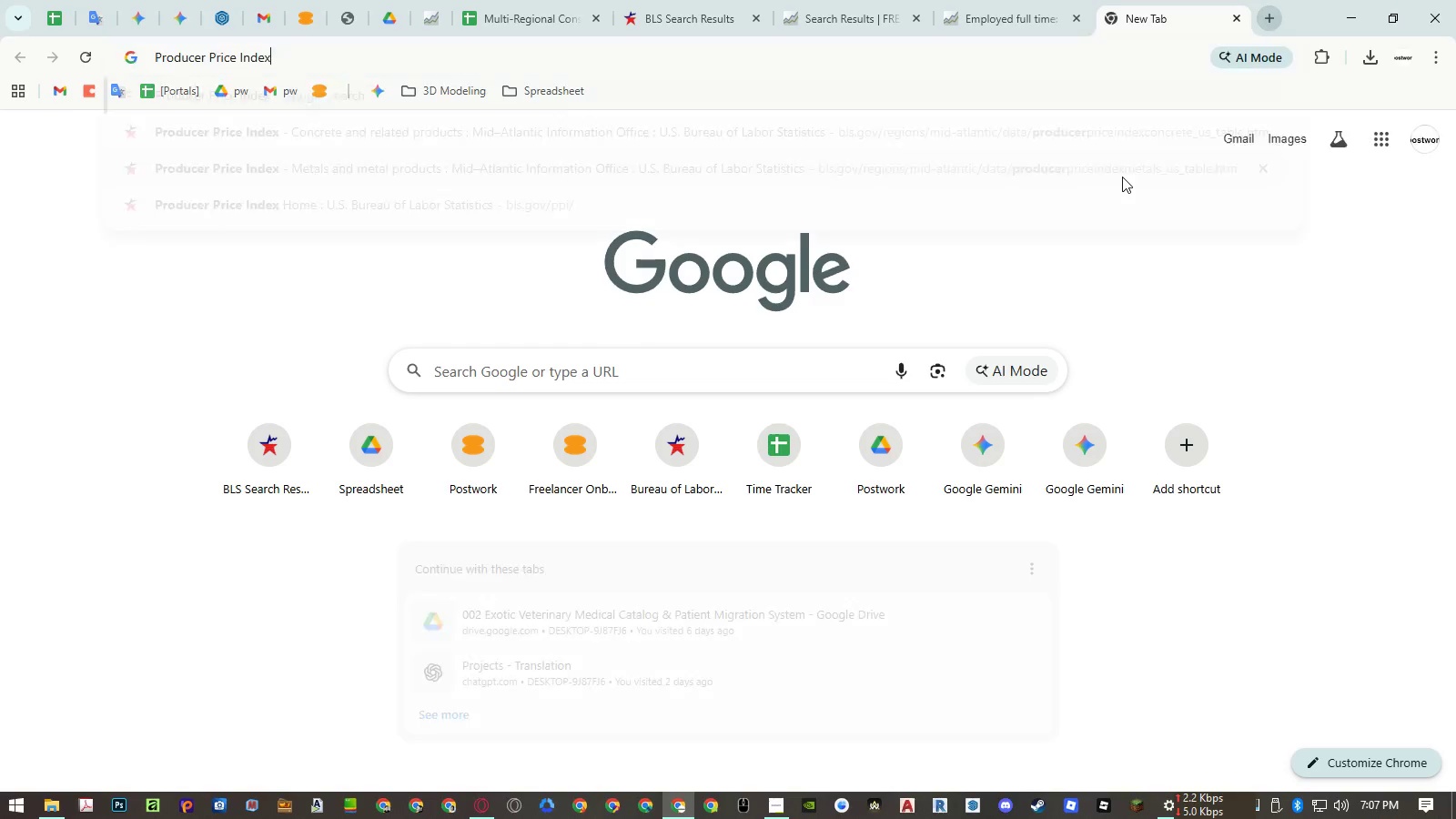 
key(Control+Shift+V)
 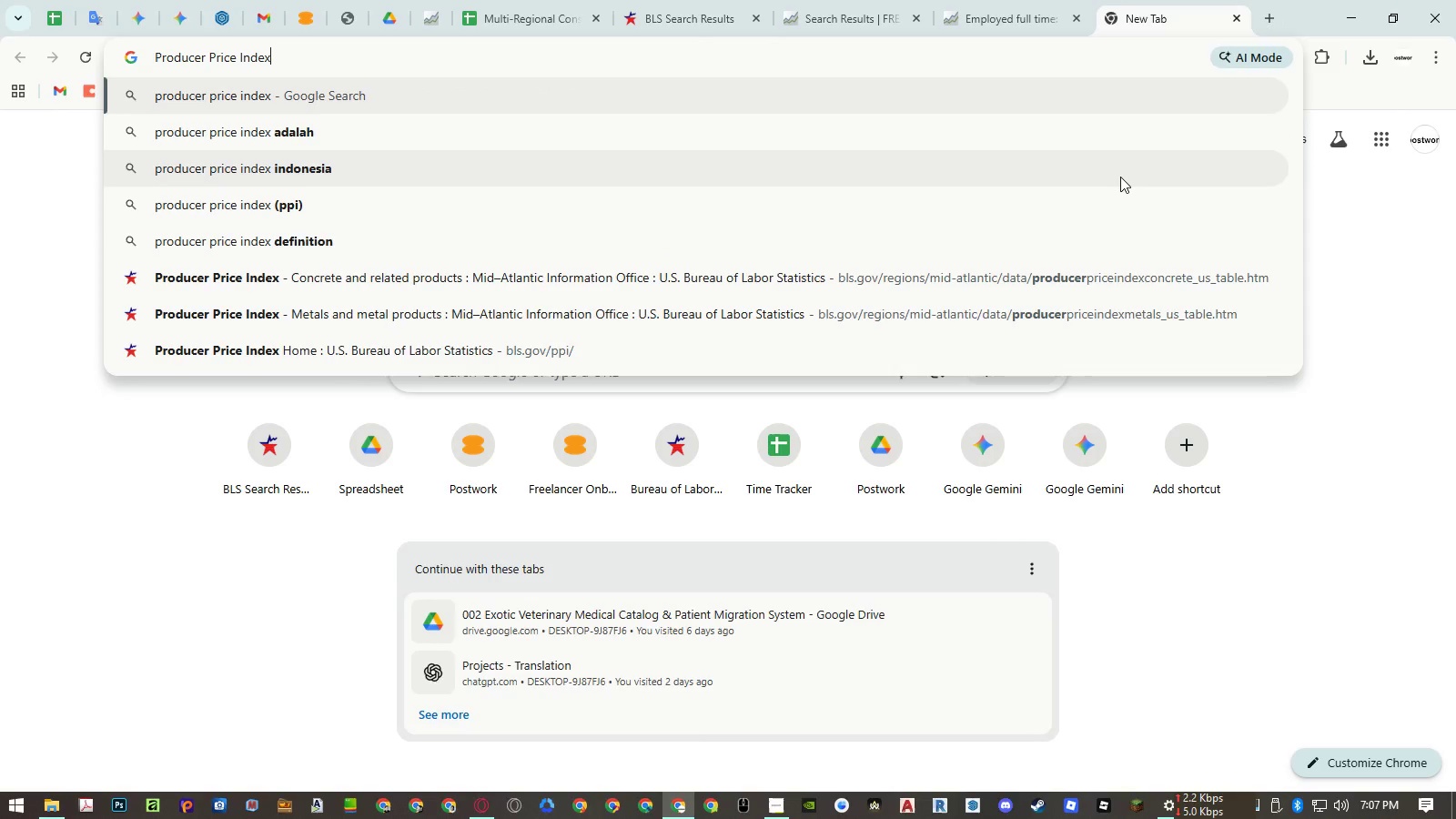 
type( for Labor - carpenter)
 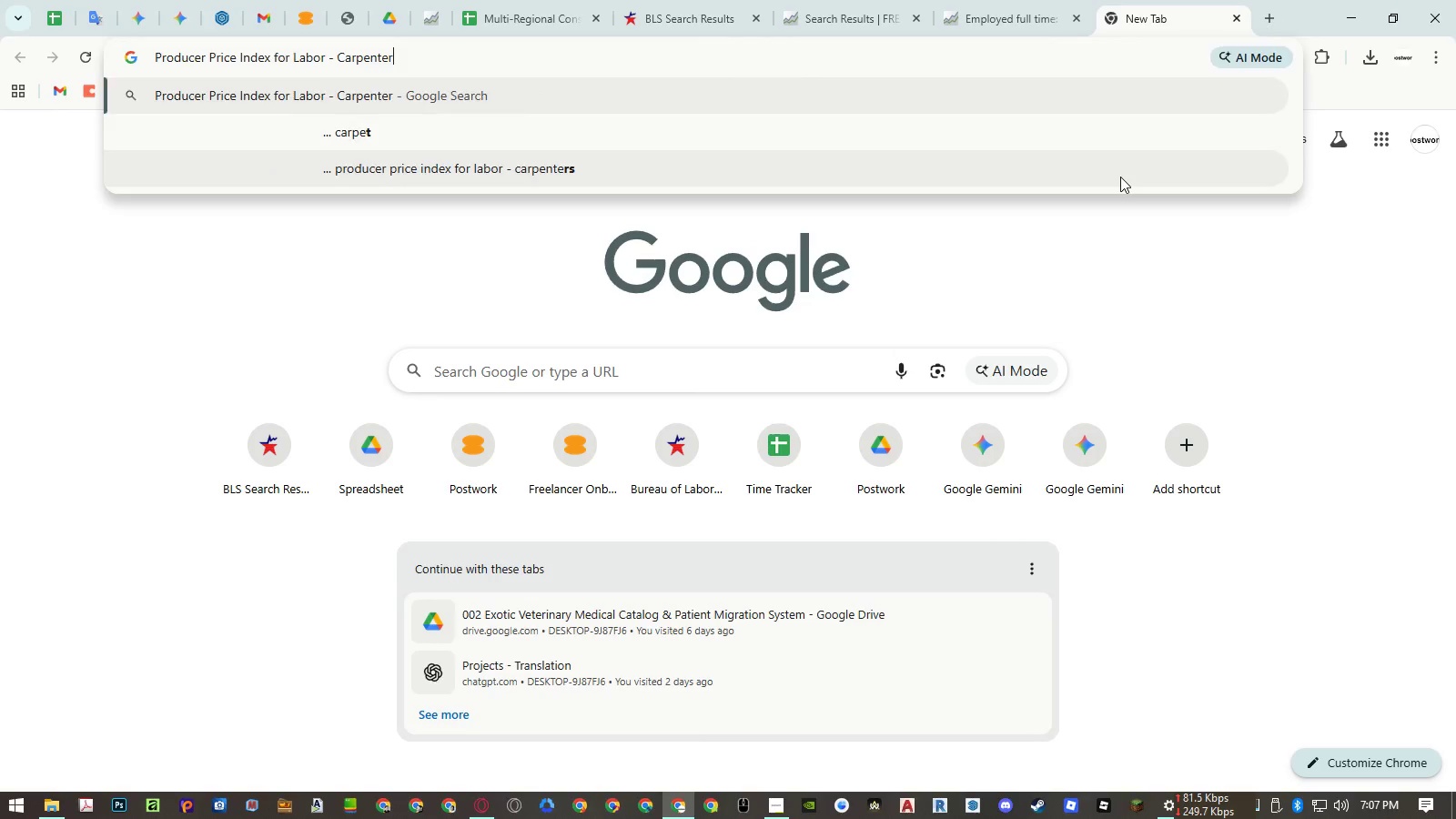 
key(Enter)
 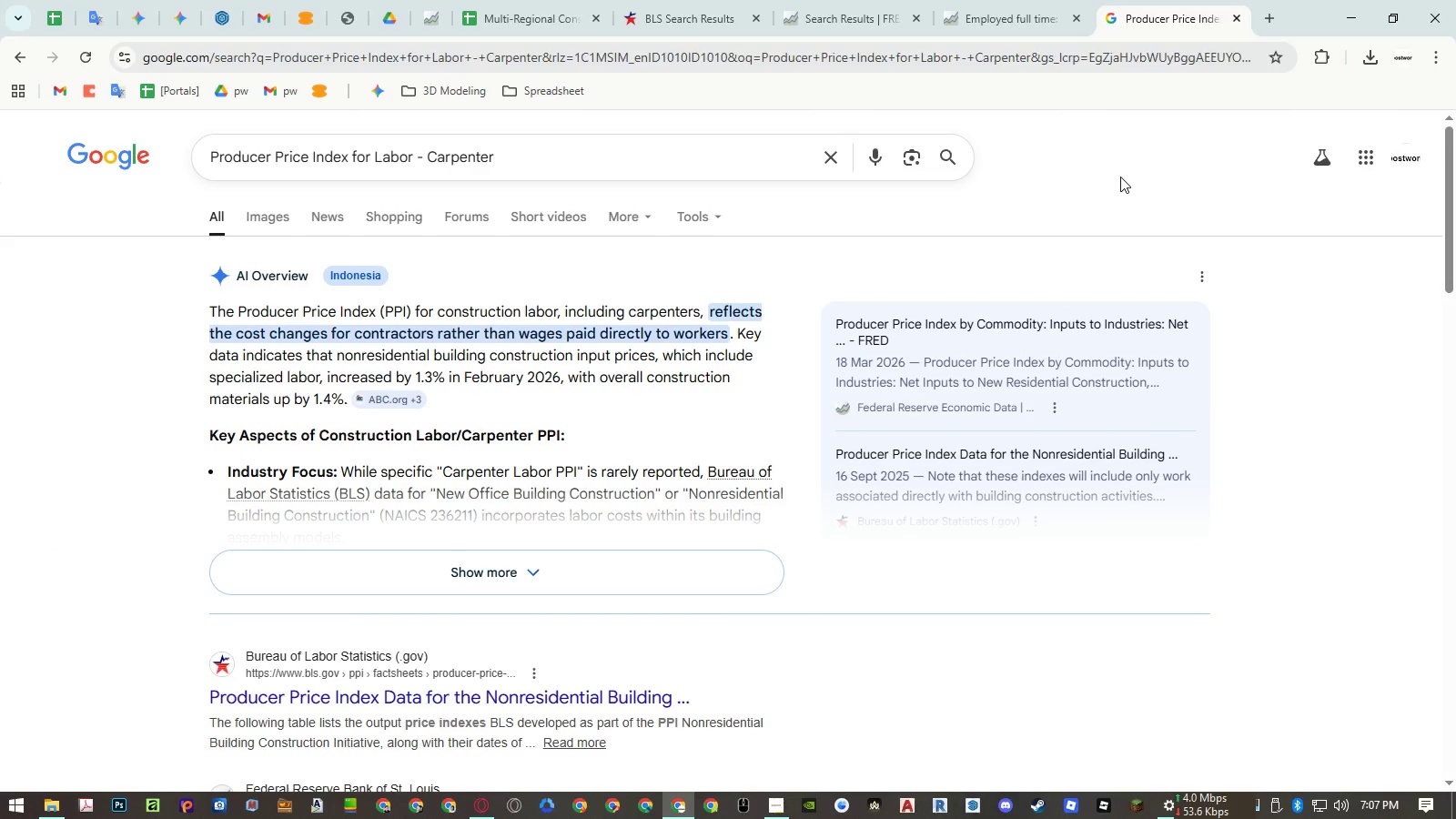 
wait(5.92)
 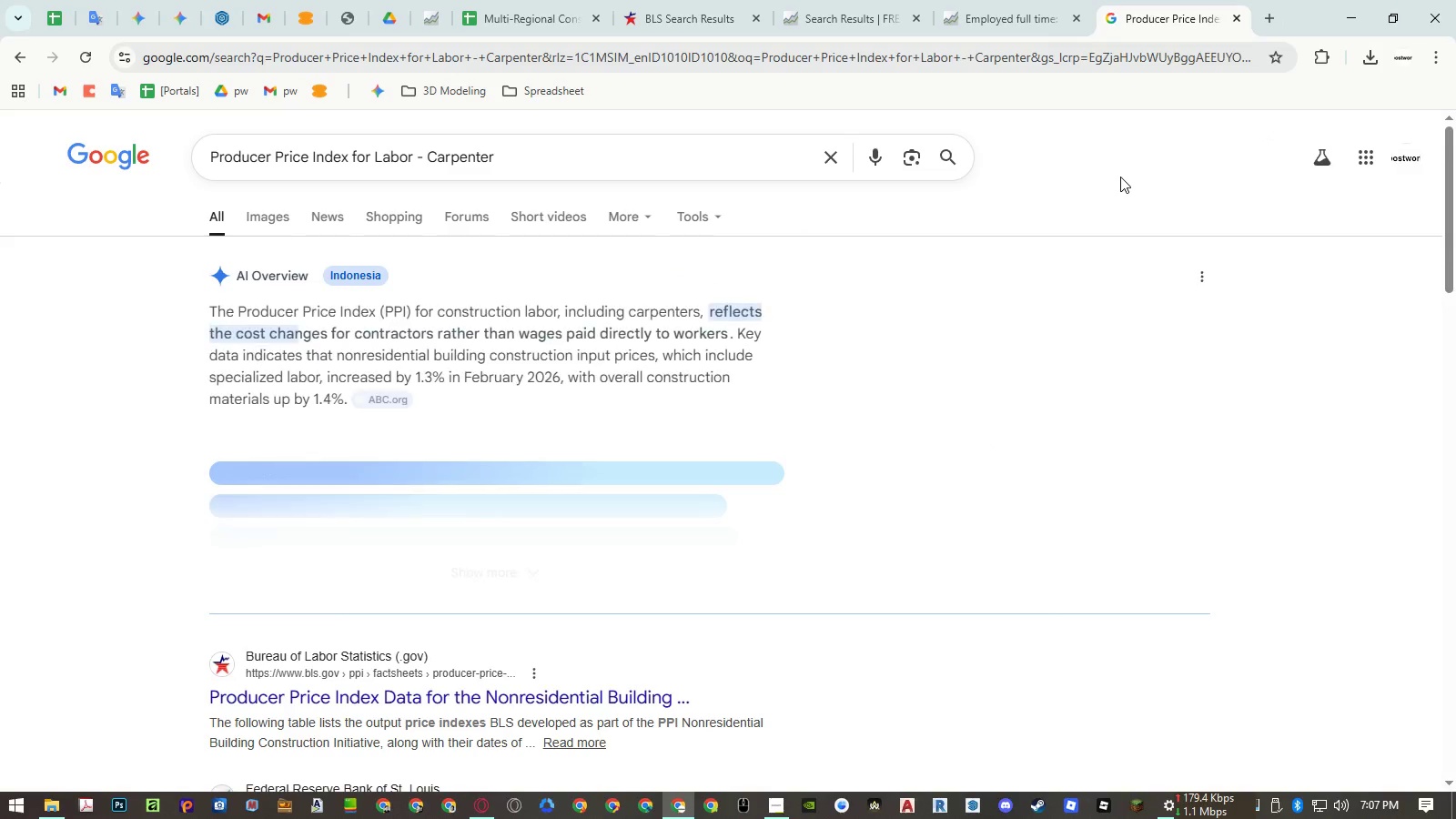 
scroll: coordinate [956, 268], scroll_direction: down, amount: 2.0
 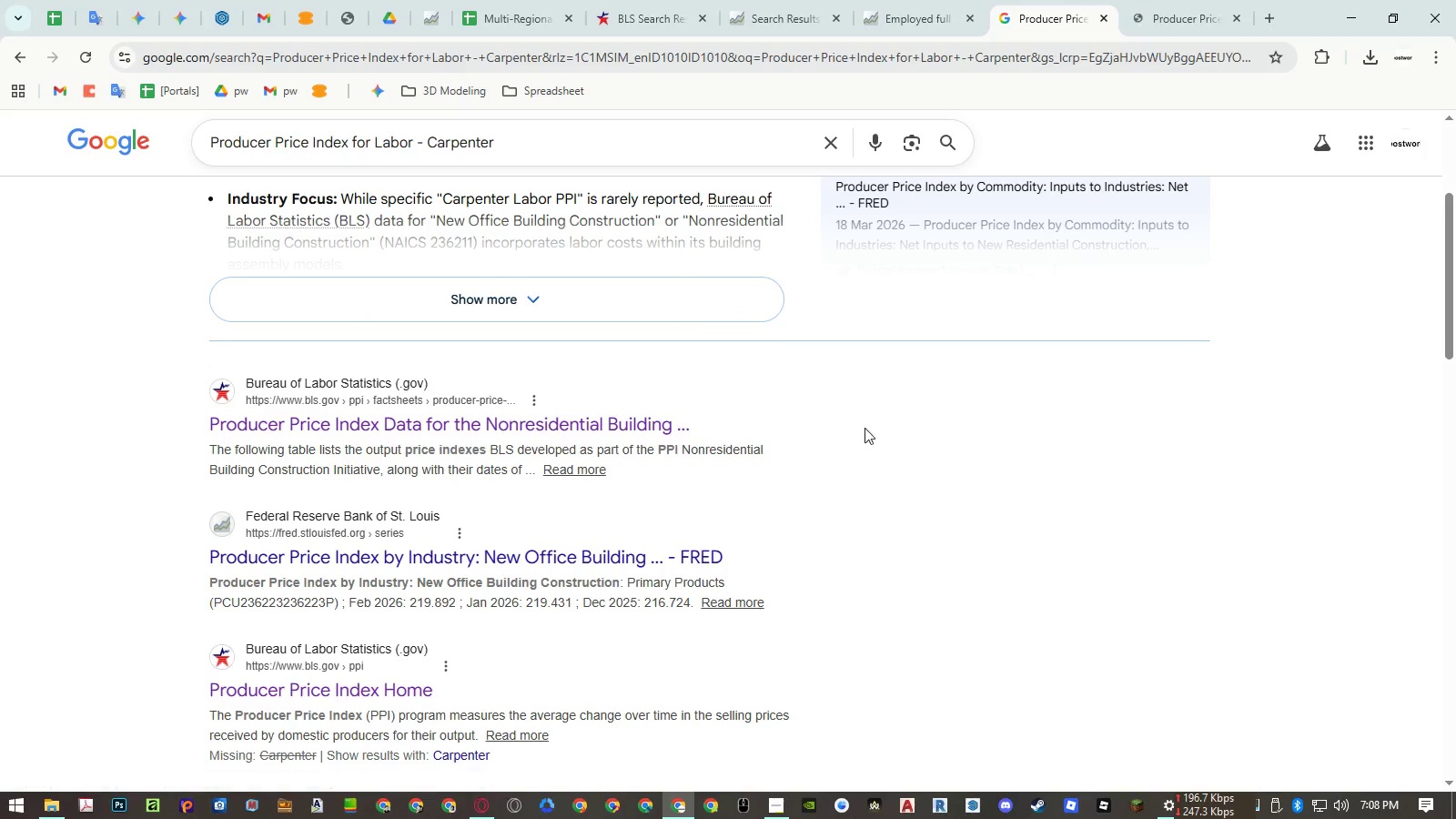 
middle_click([601, 555])
 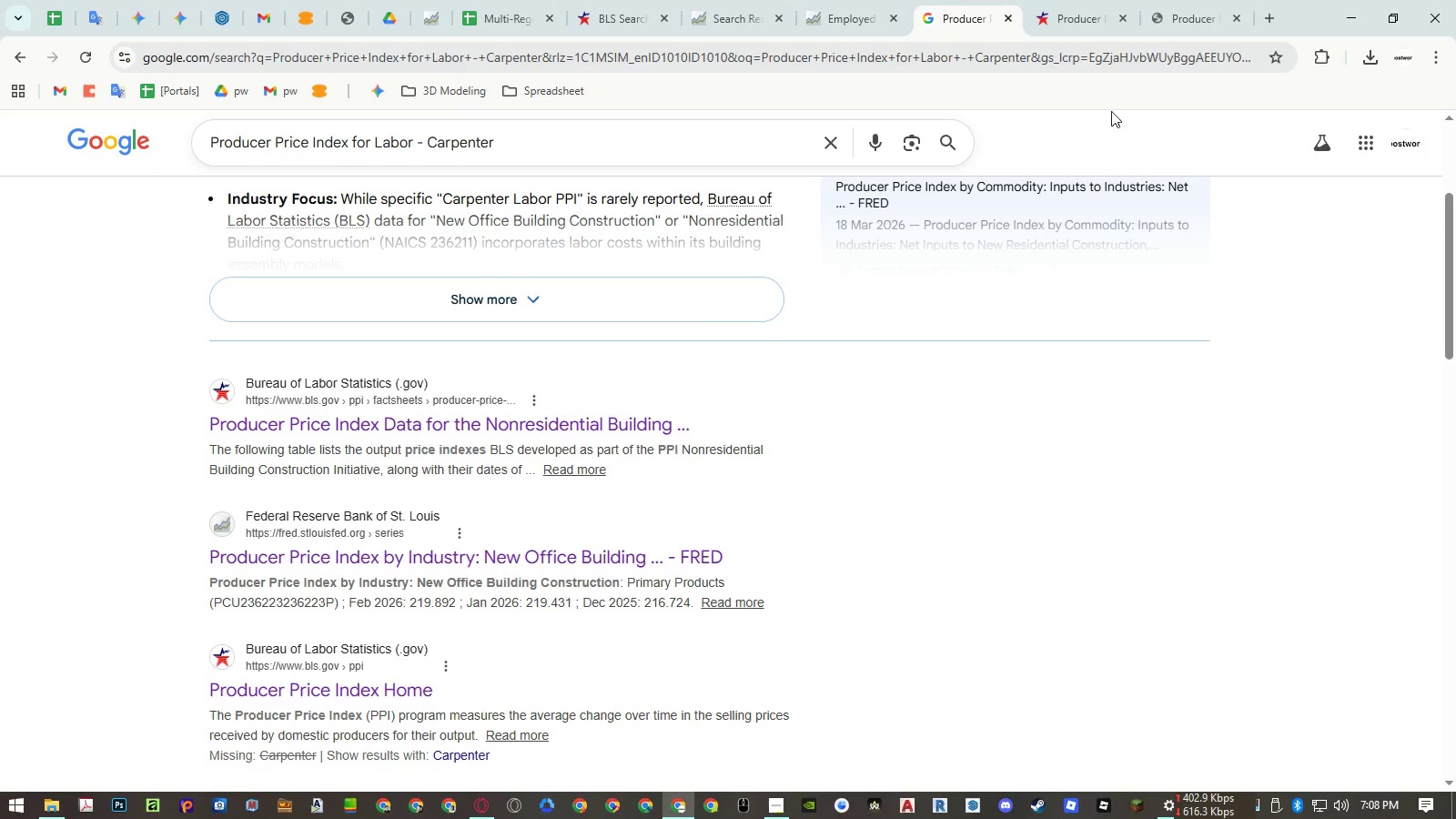 
left_click([1083, 18])
 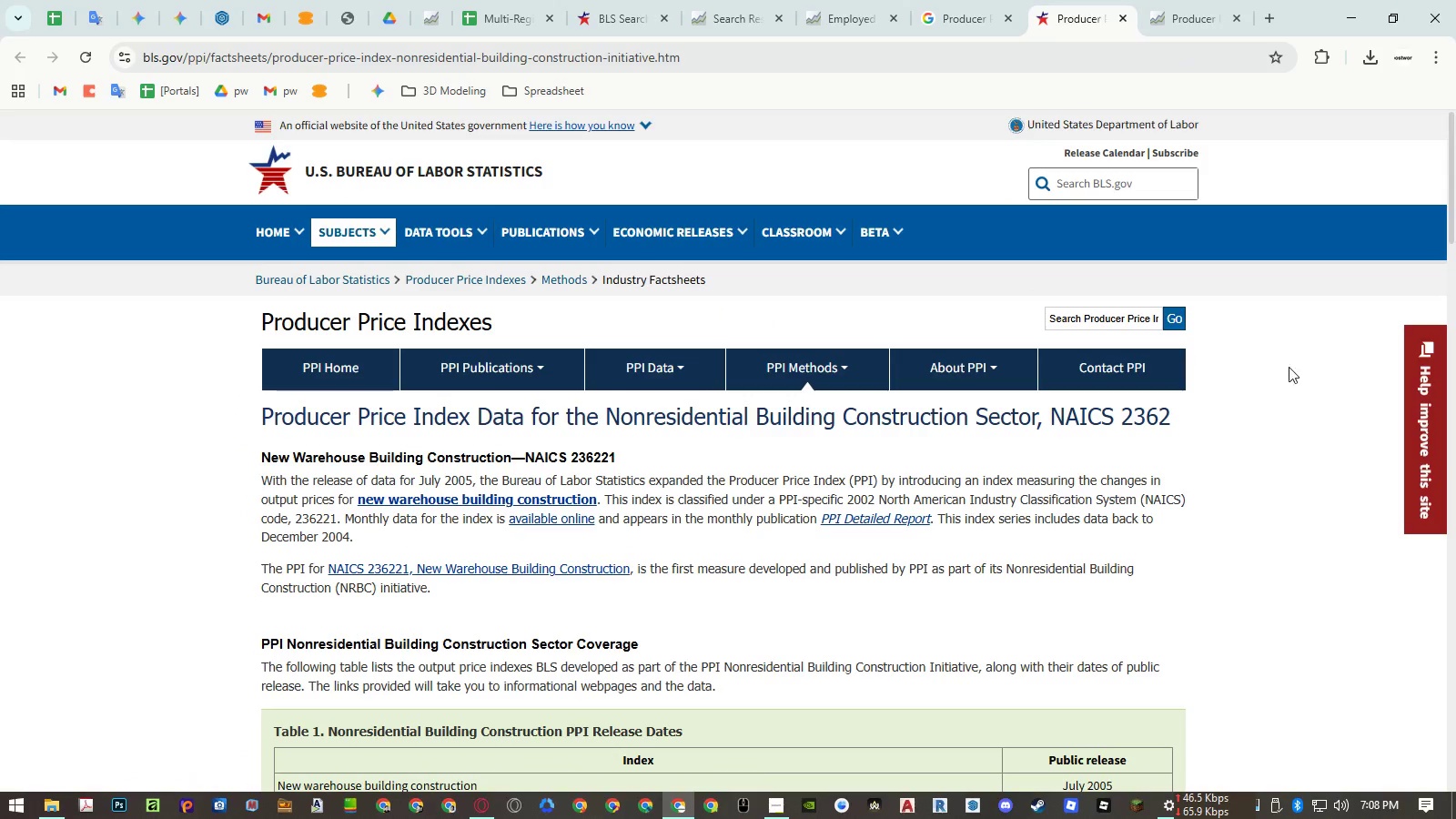 
left_click([1302, 368])
 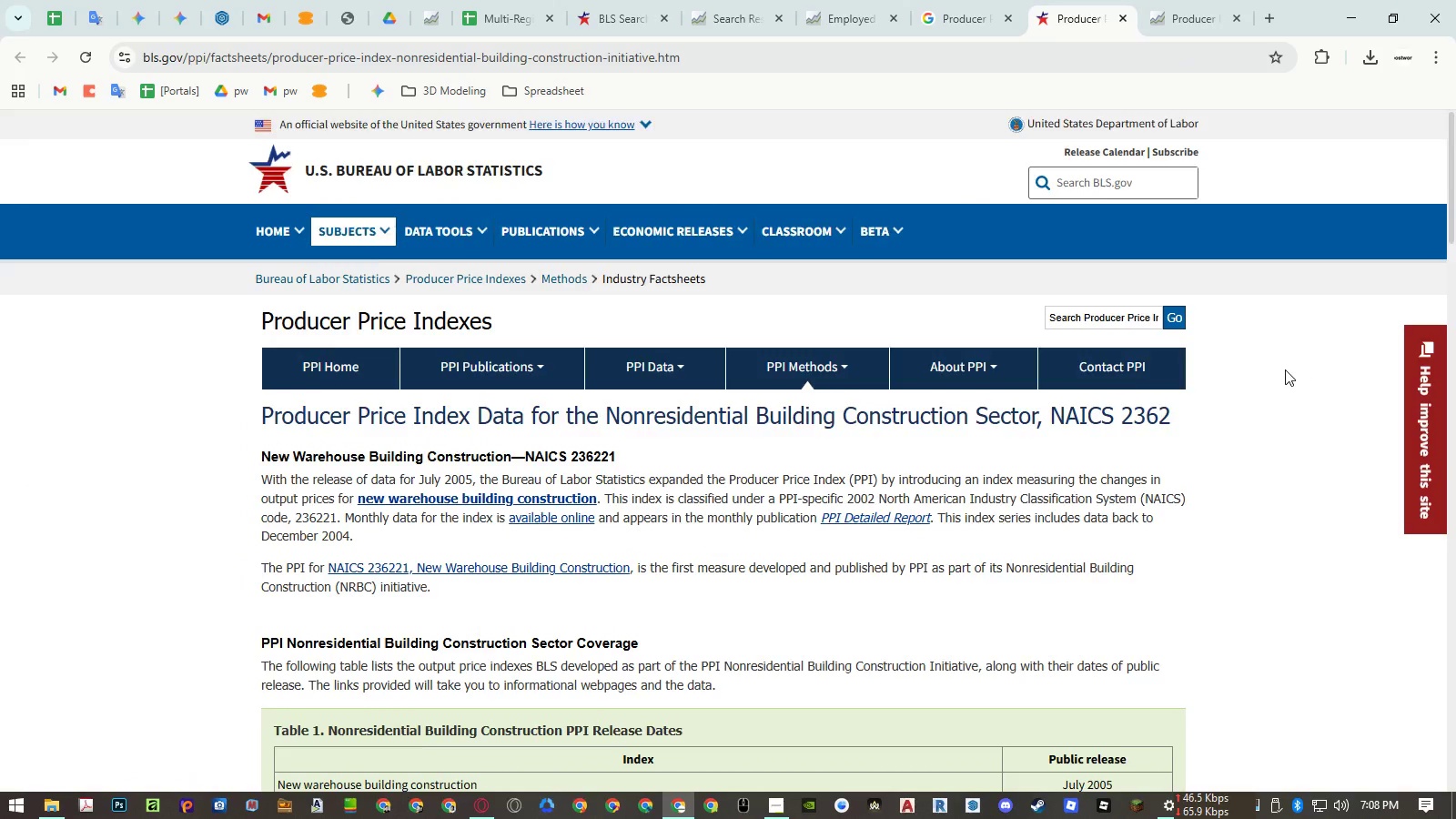 
scroll: coordinate [1285, 369], scroll_direction: down, amount: 4.0
 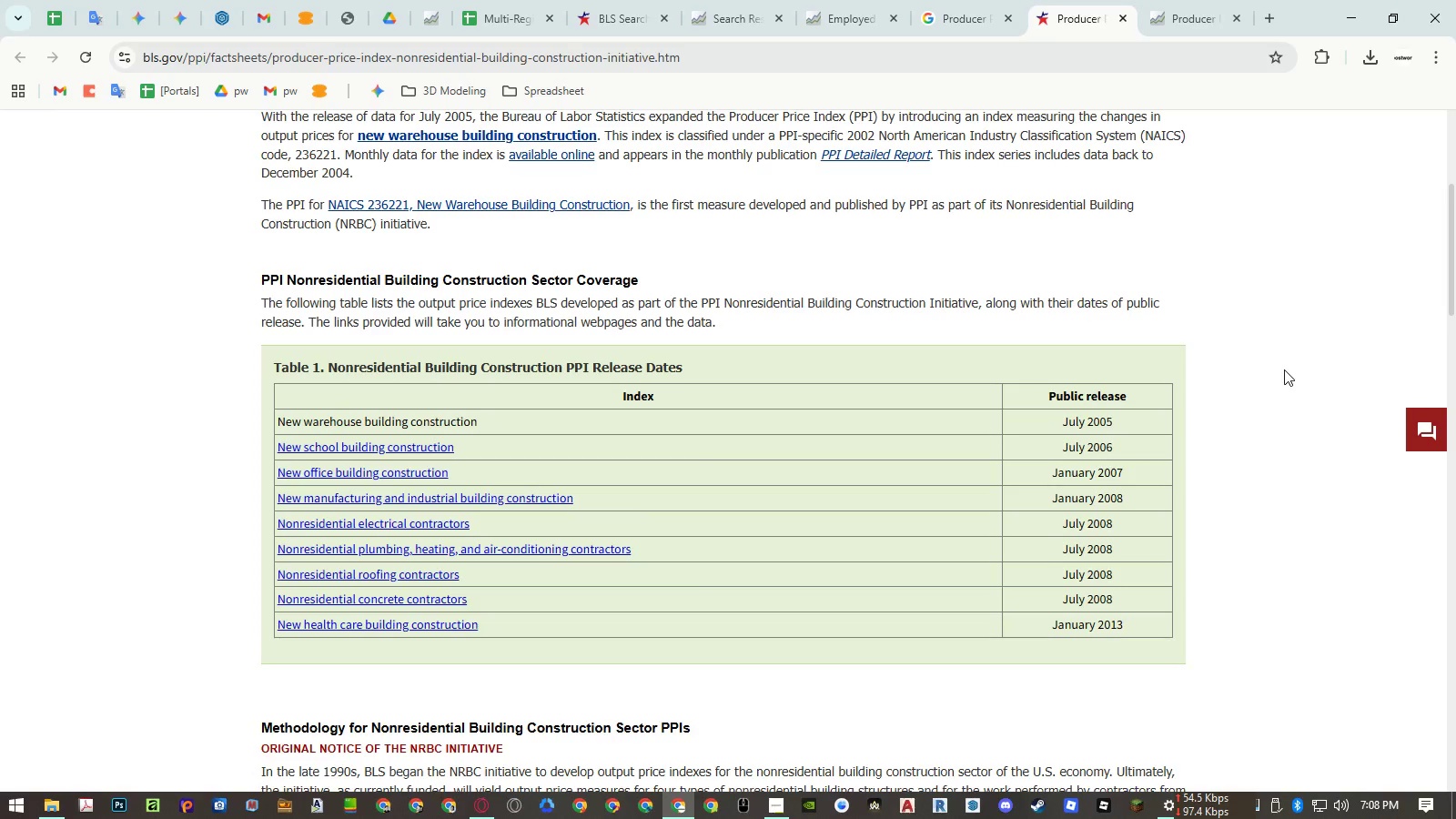 
key(Control+F)
 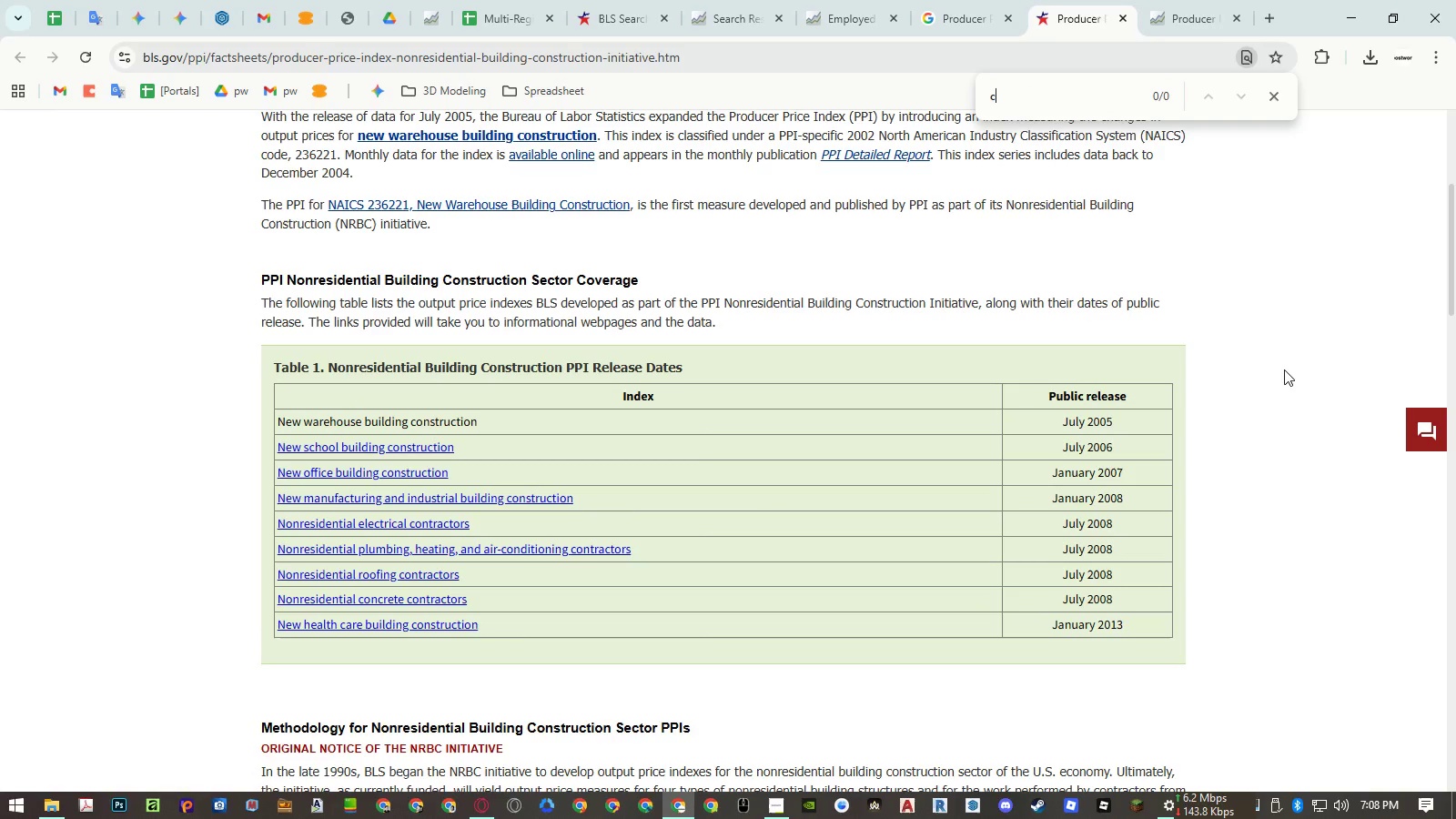 
type(carpe)
 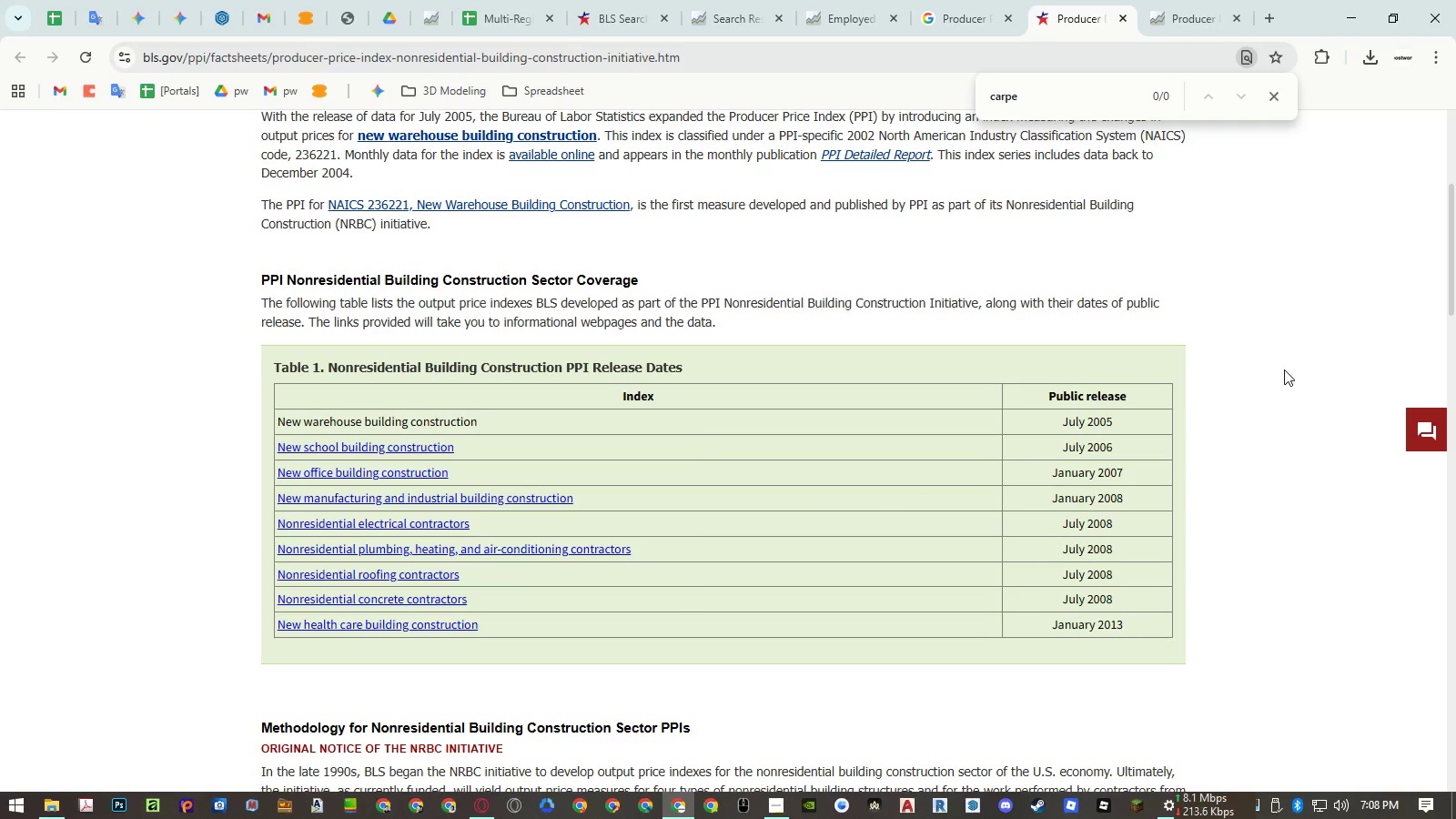 
key(Enter)
 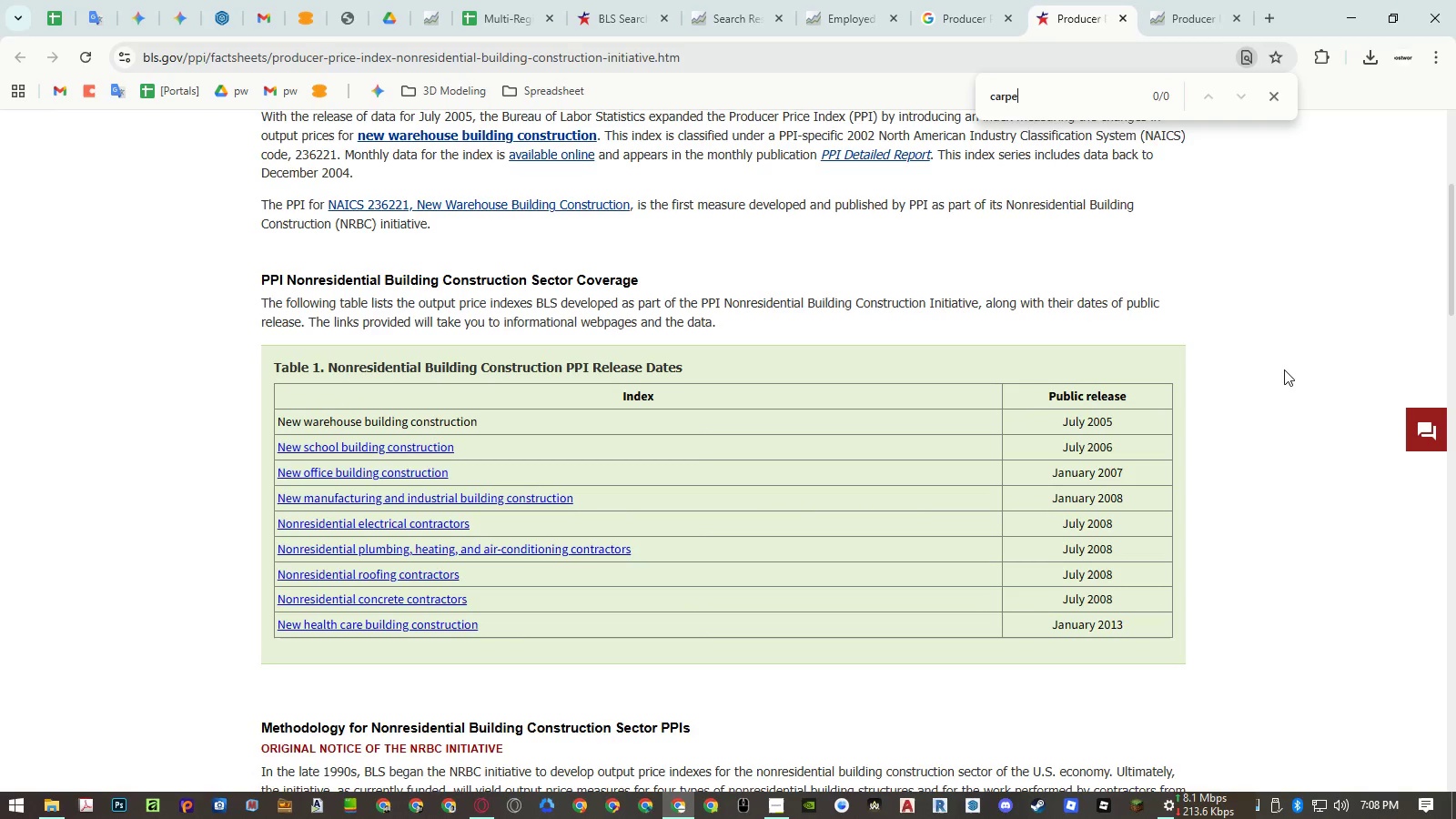 
key(Enter)
 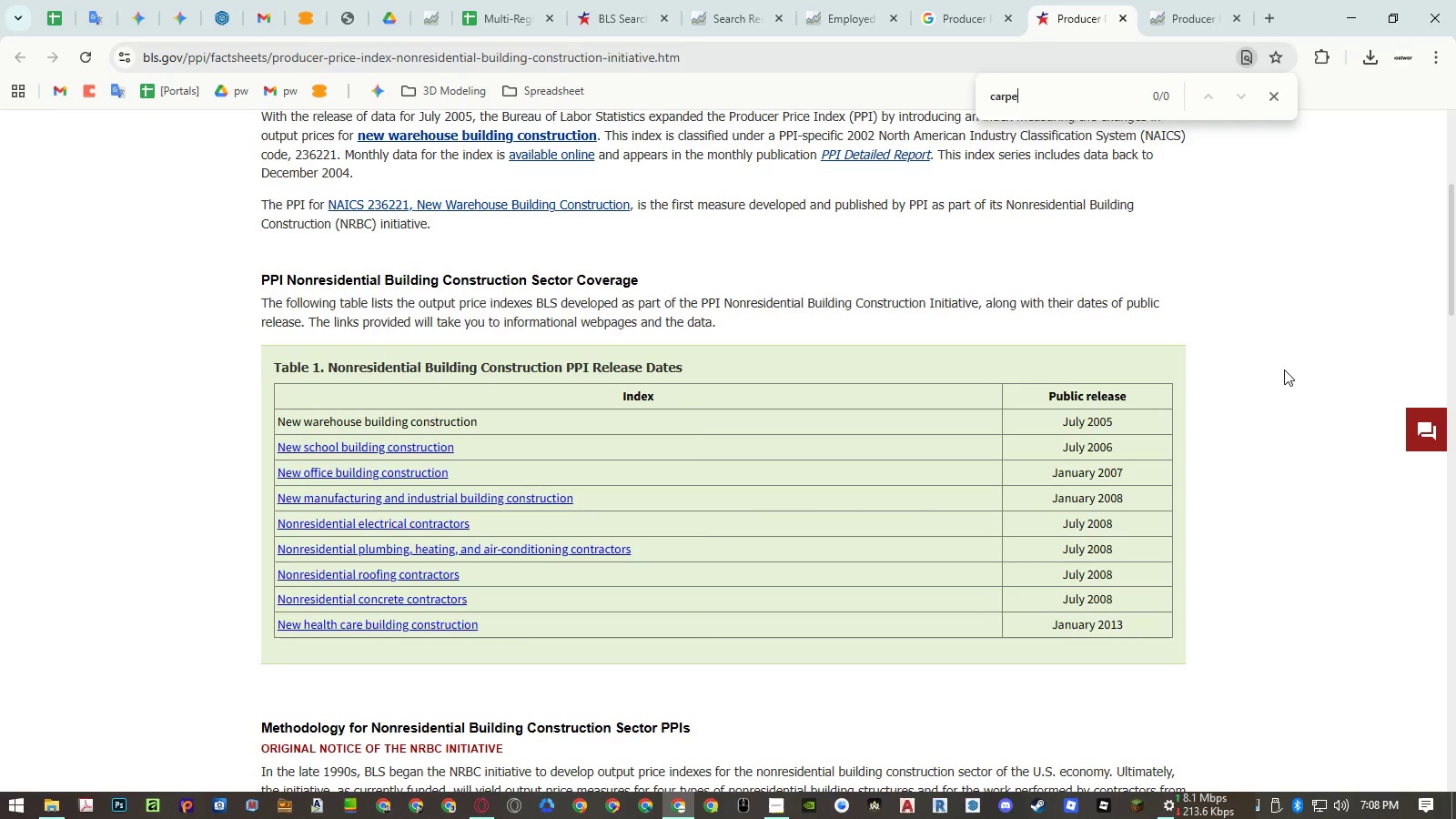 
key(Enter)
 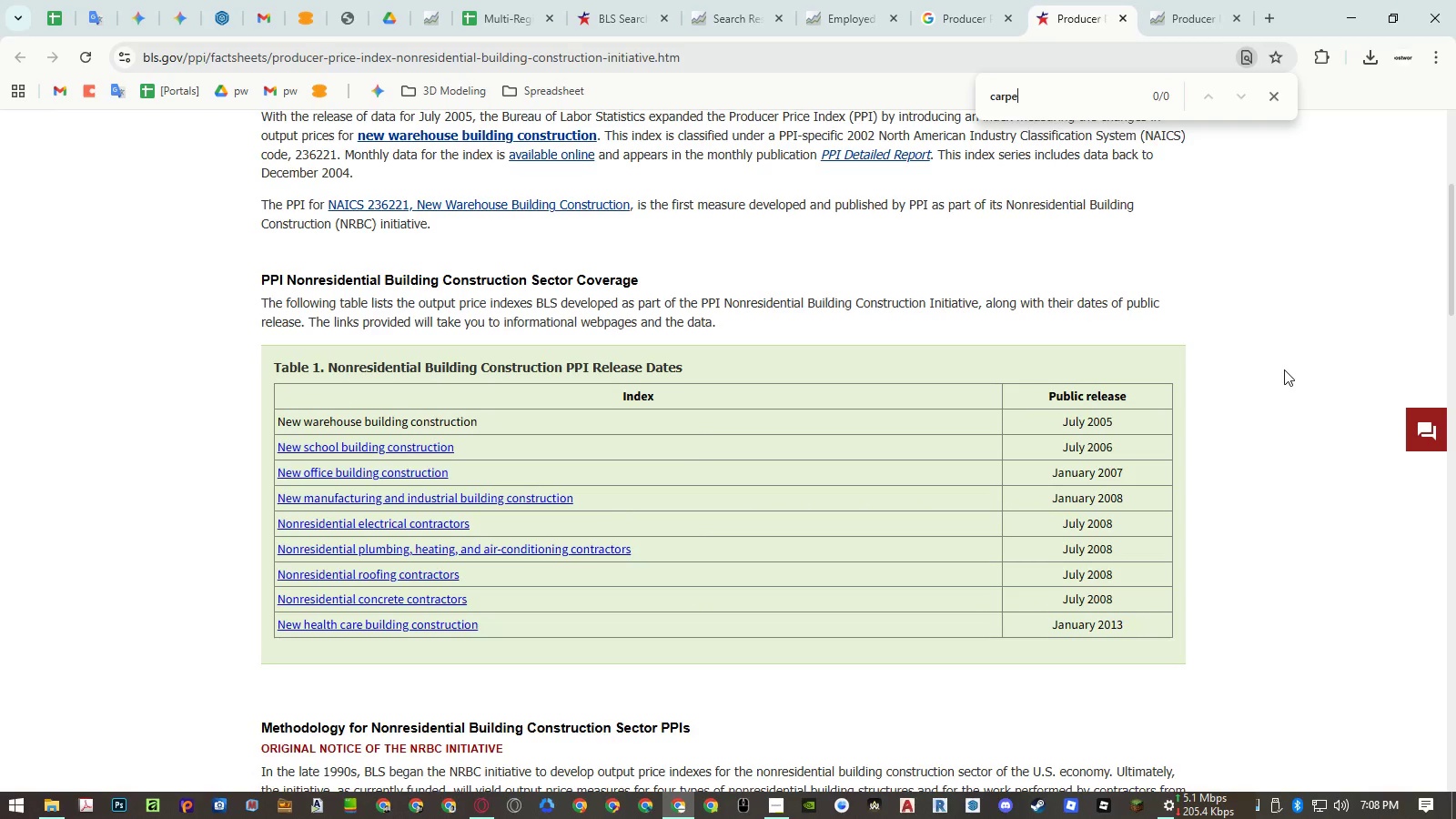 
type(nter)
 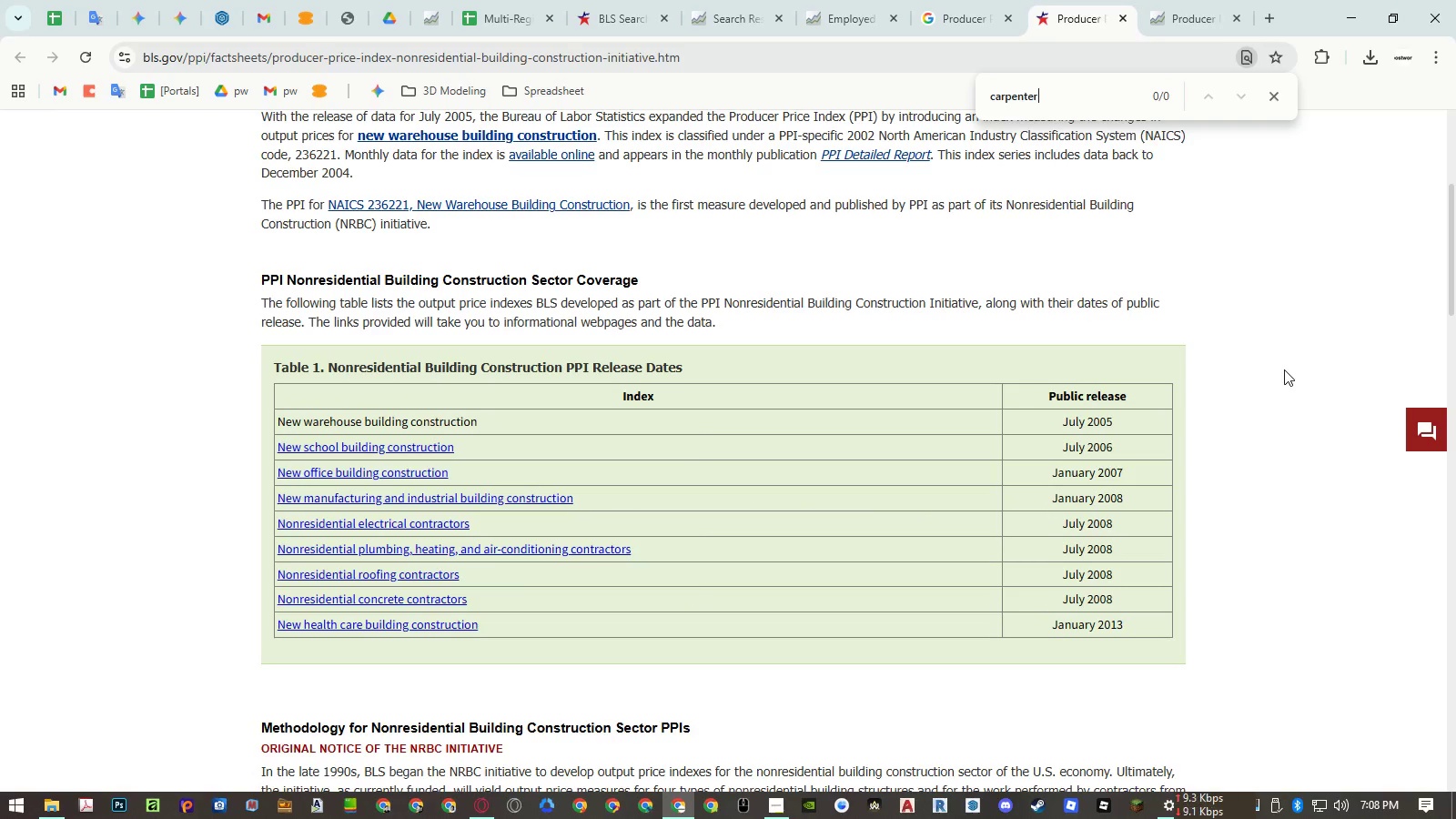 
key(Control+ControlLeft)
 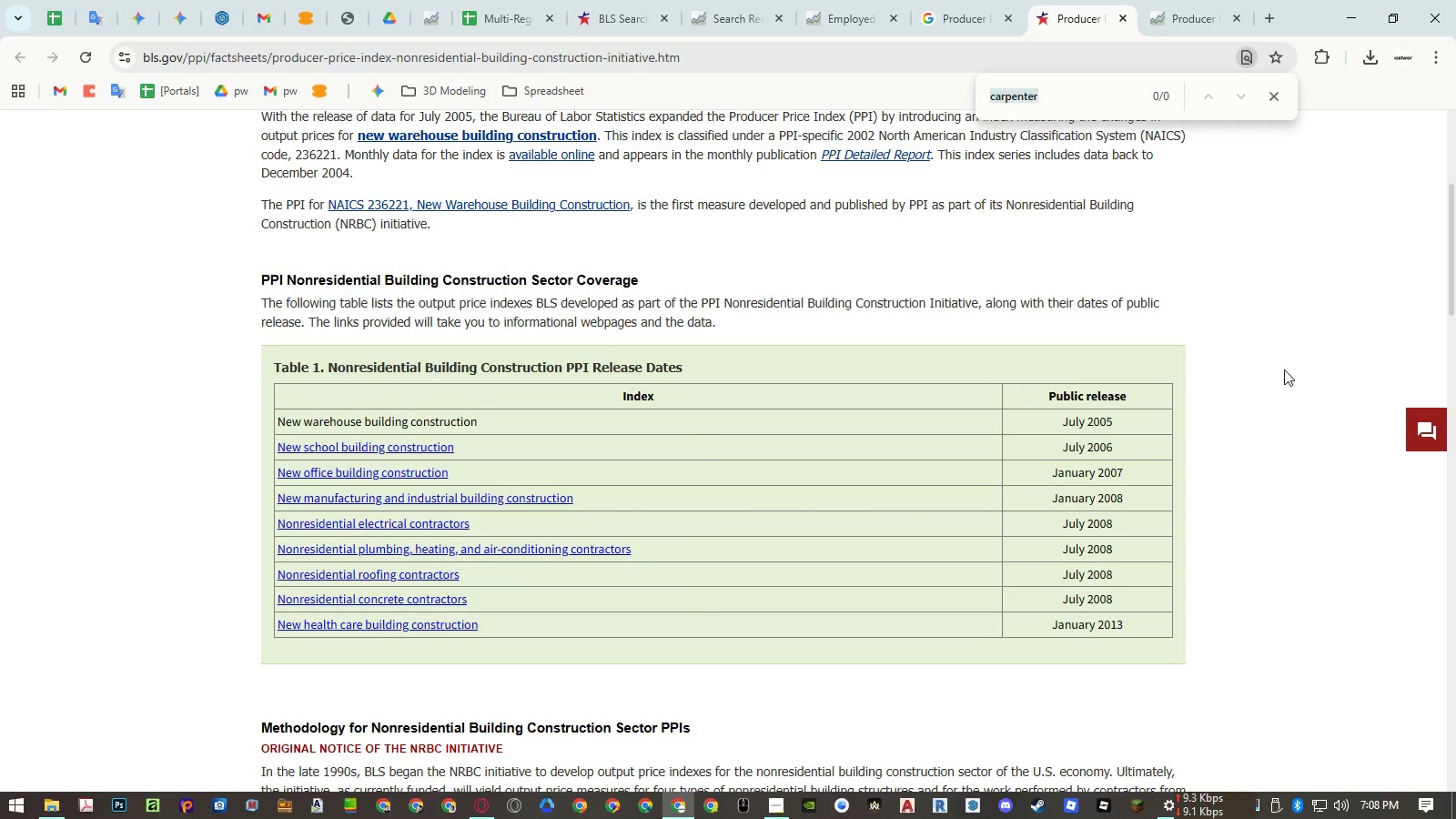 
key(Control+A)
 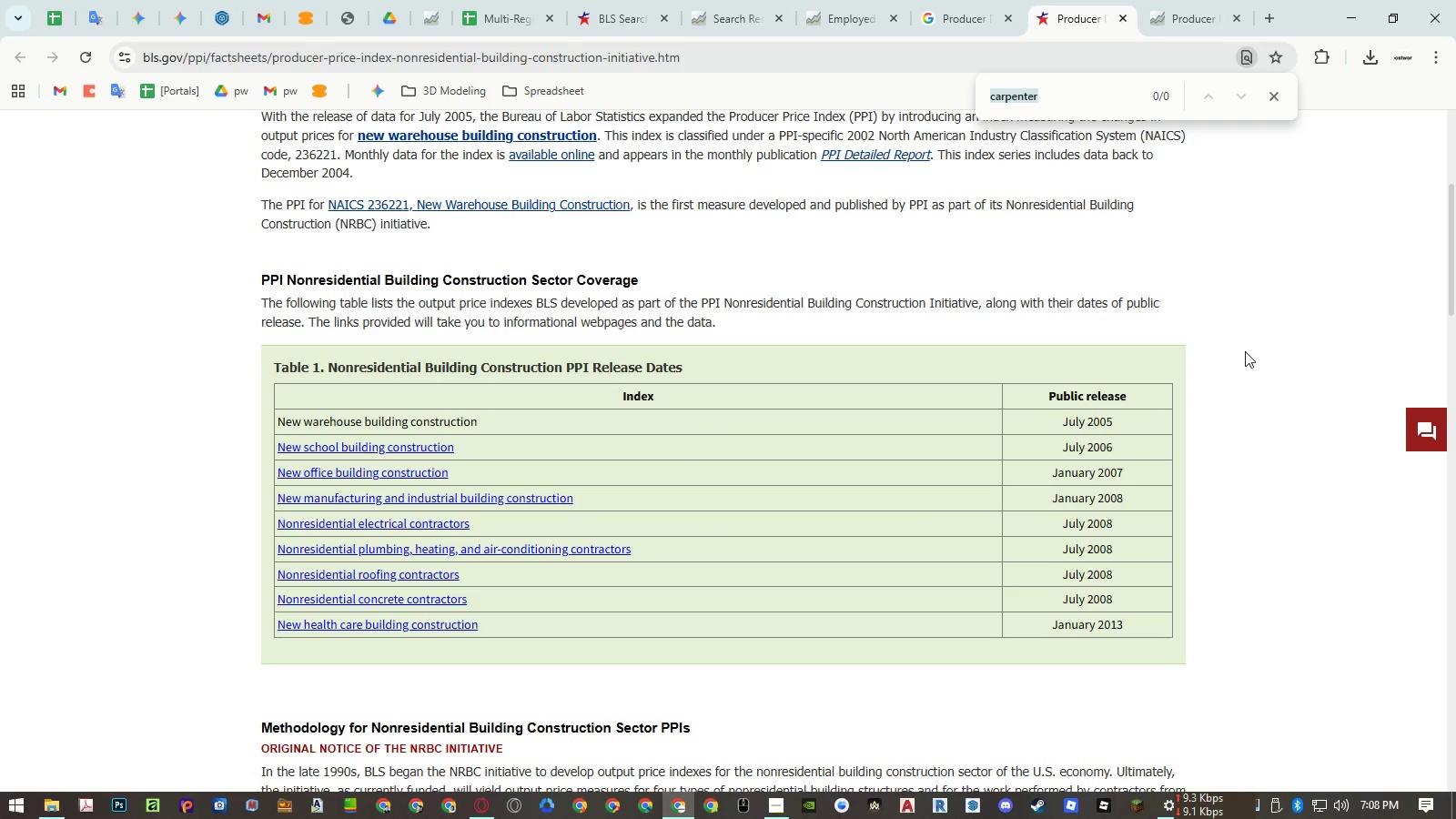 
key(Control+ControlLeft)
 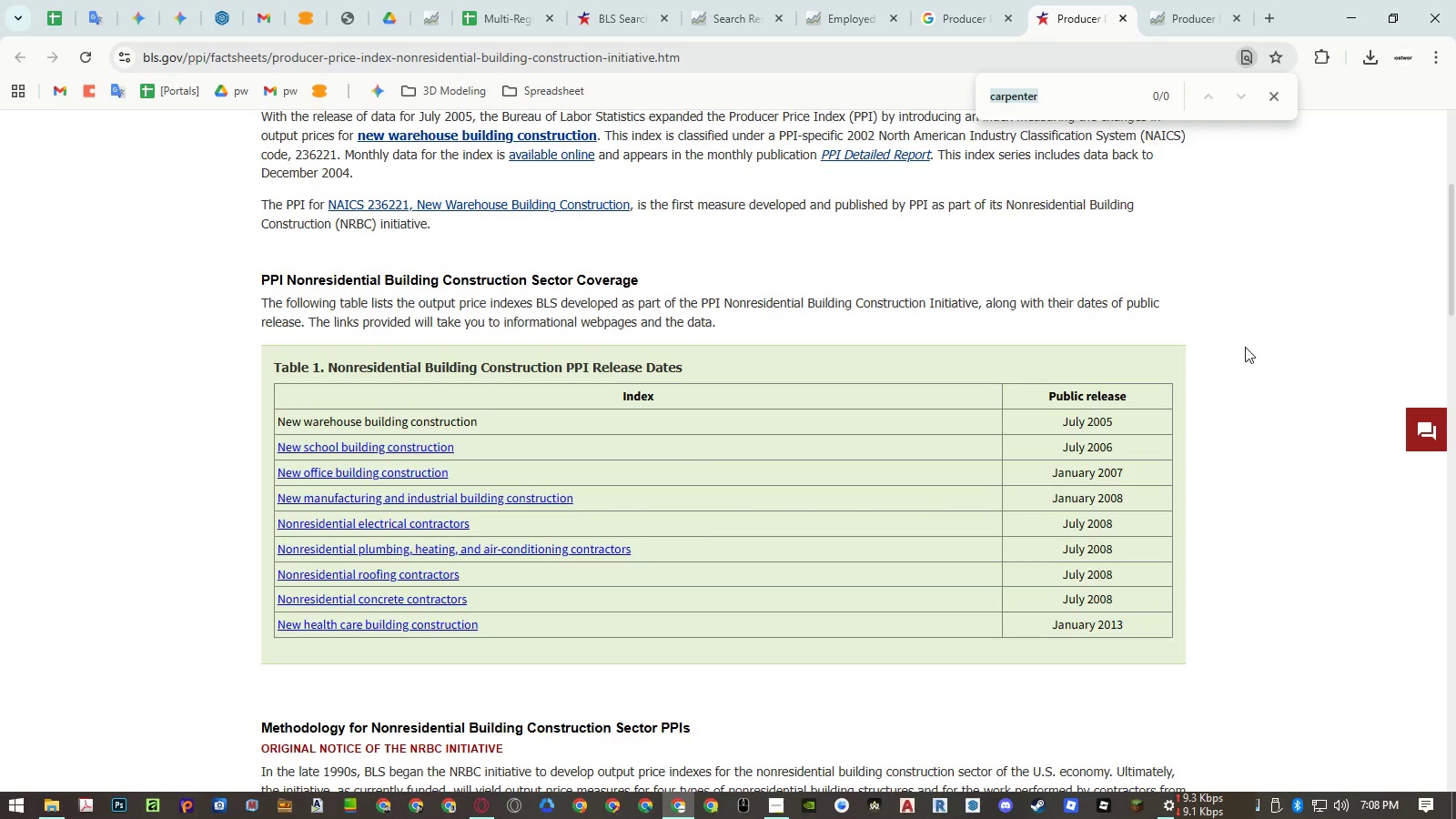 
key(Control+C)
 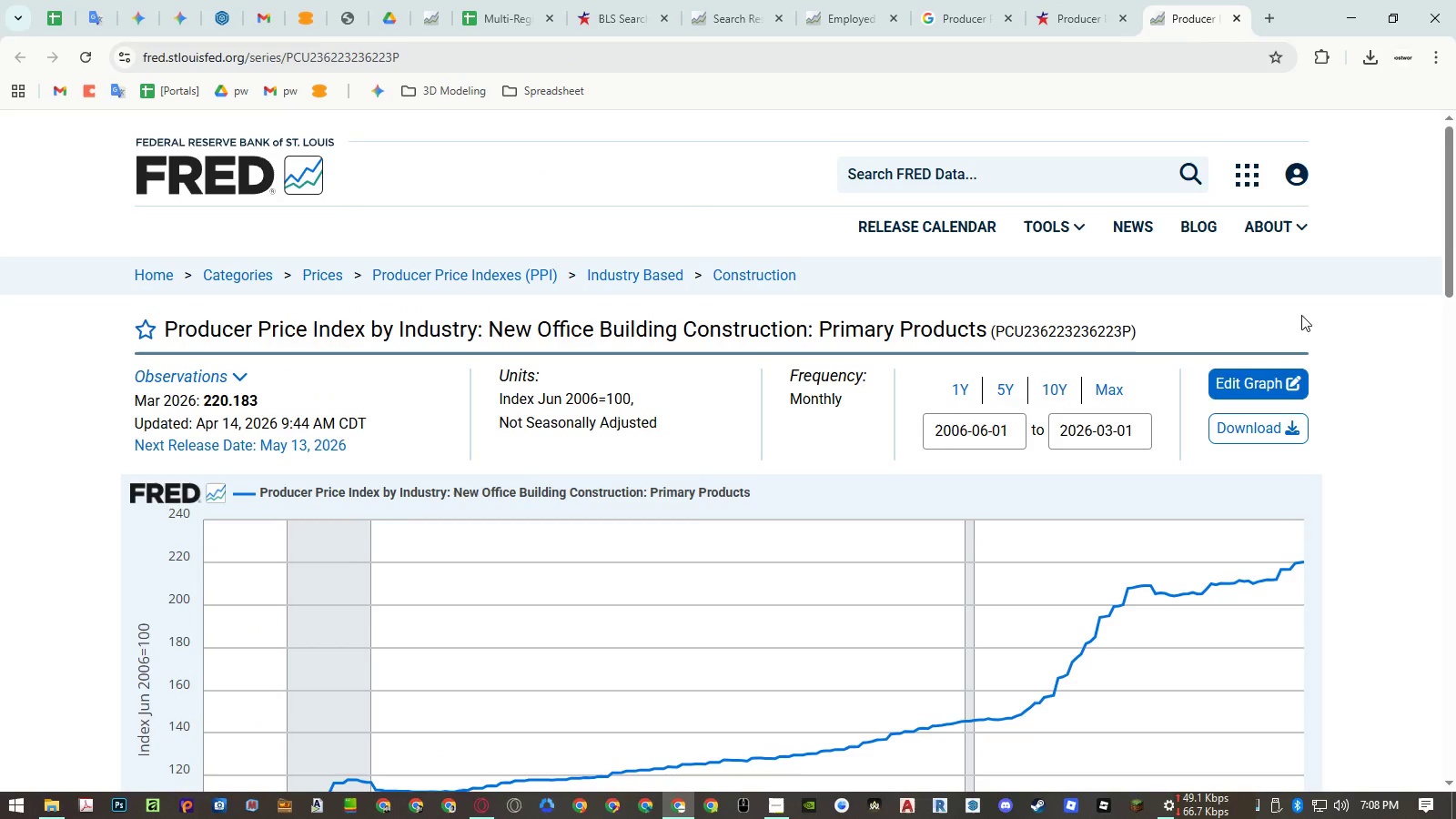 
left_click([1309, 310])
 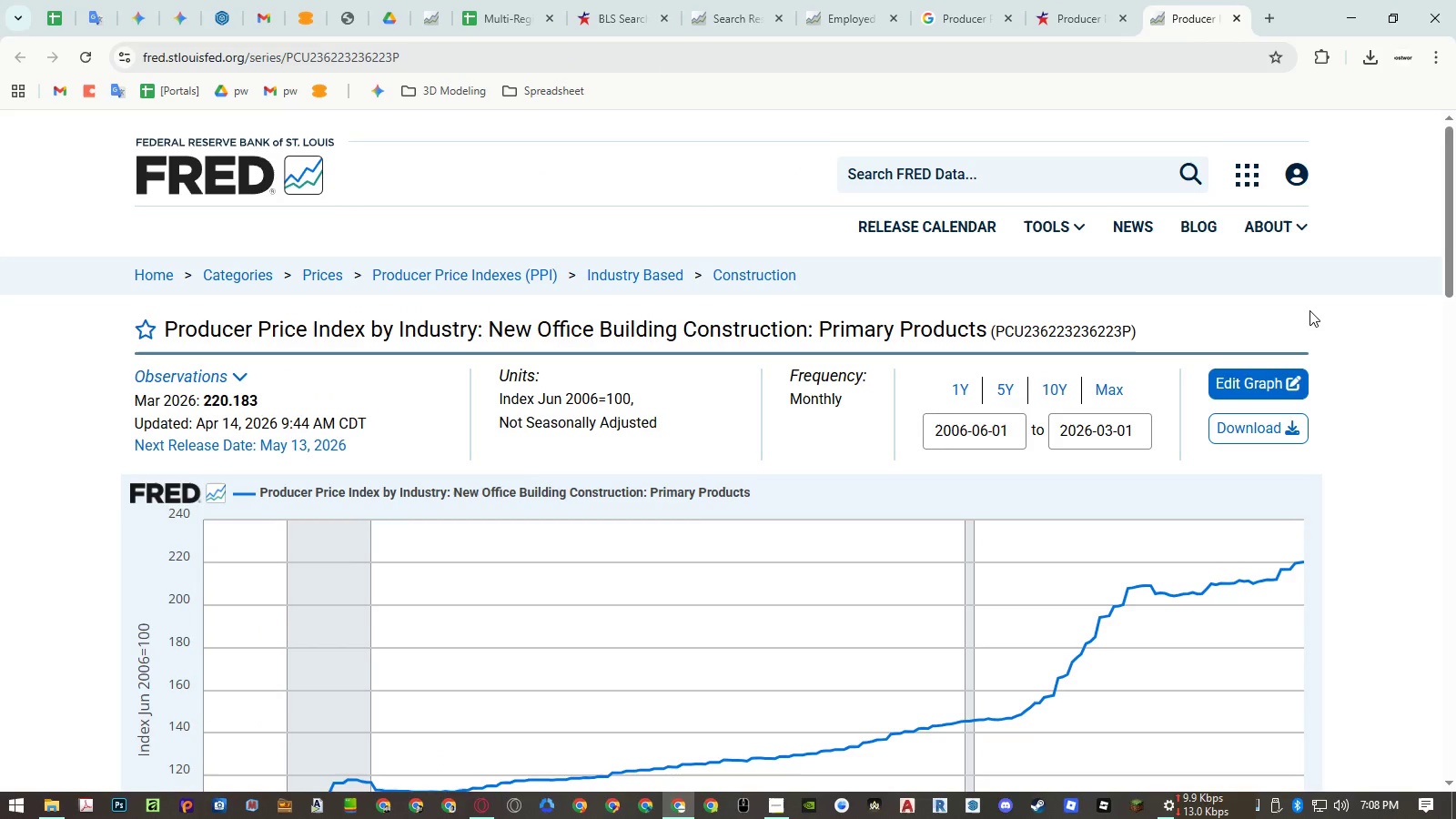 
key(Control+F)
 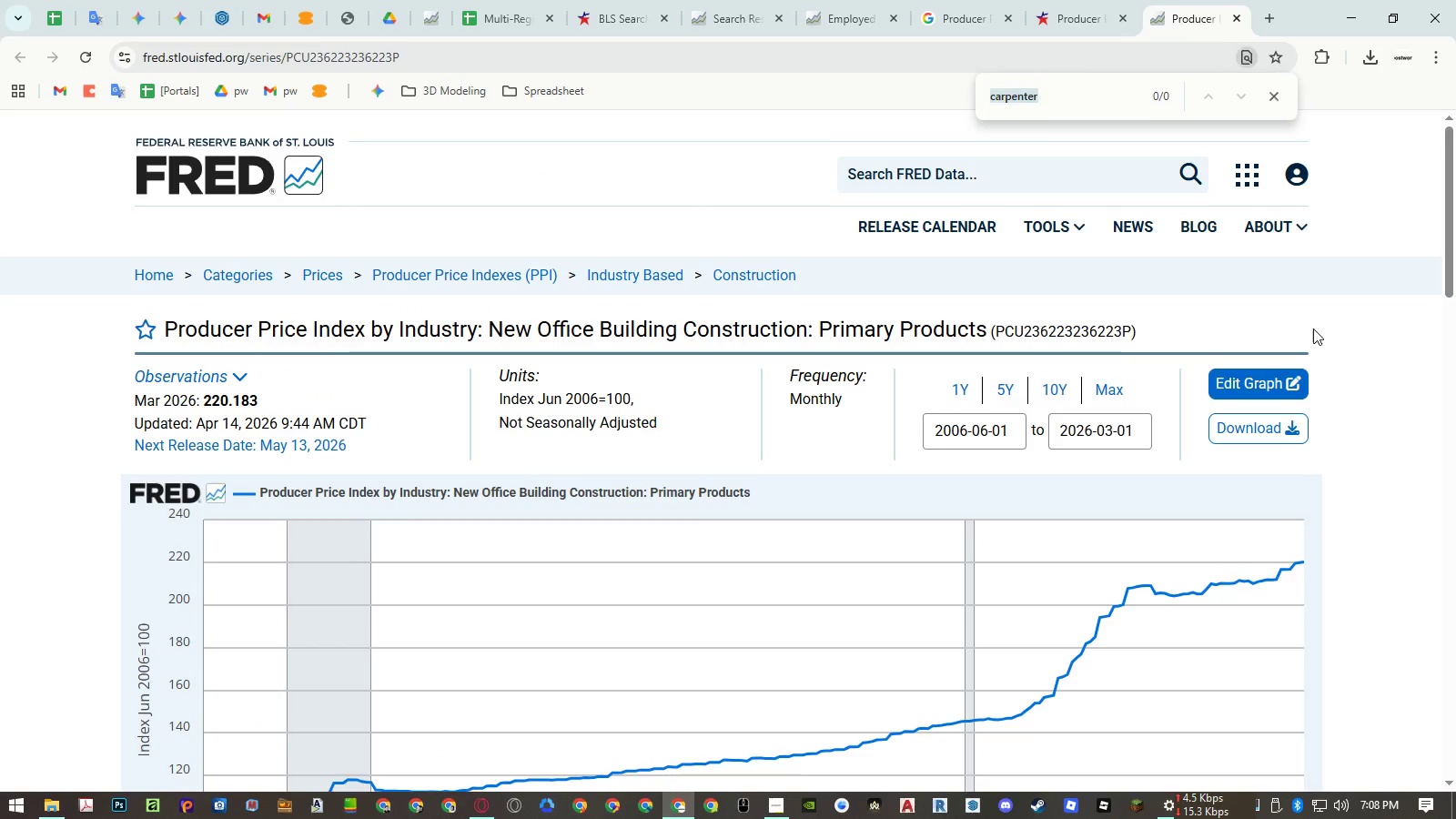 
key(Control+ControlLeft)
 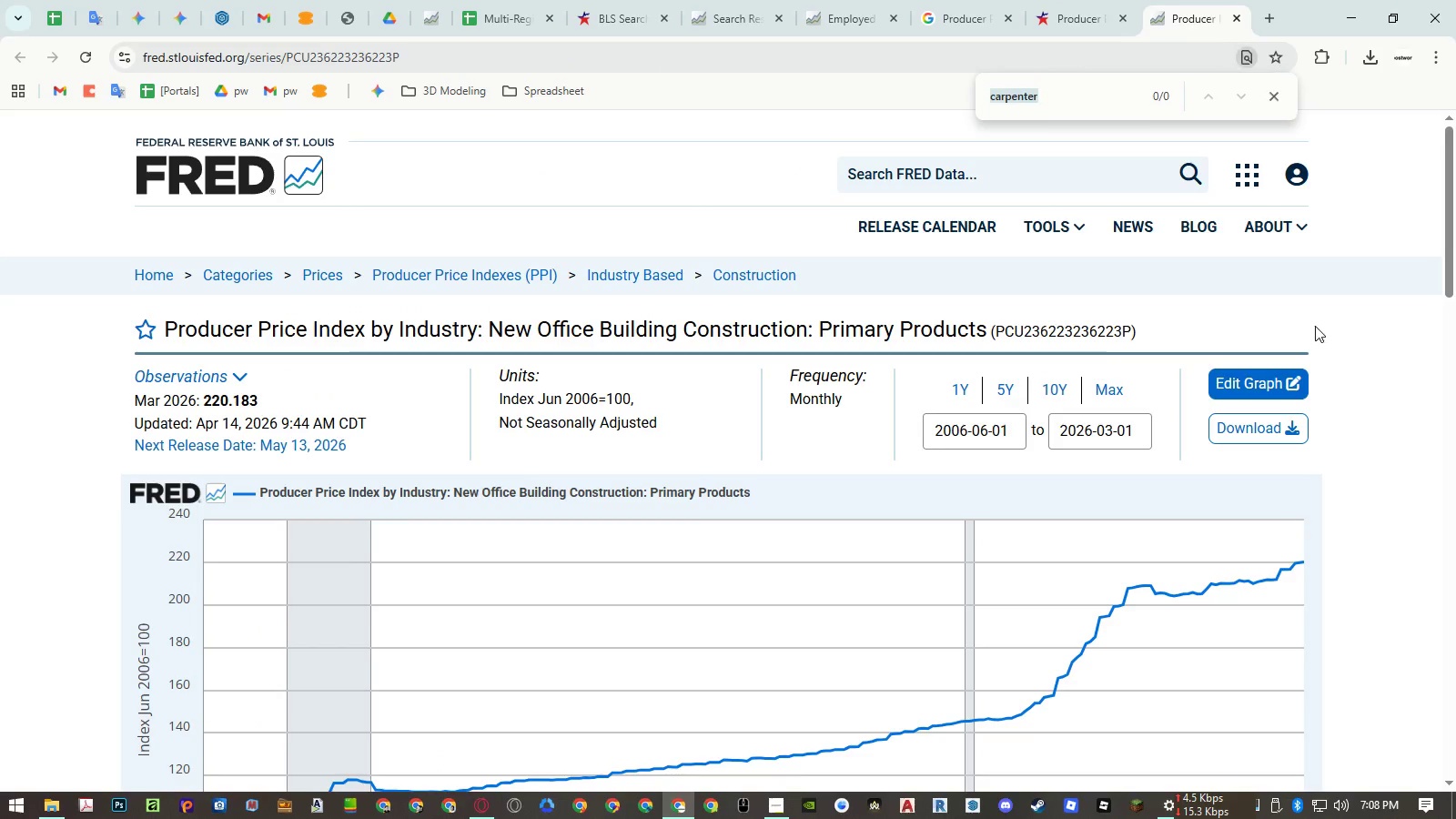 
key(Control+Shift+ShiftLeft)
 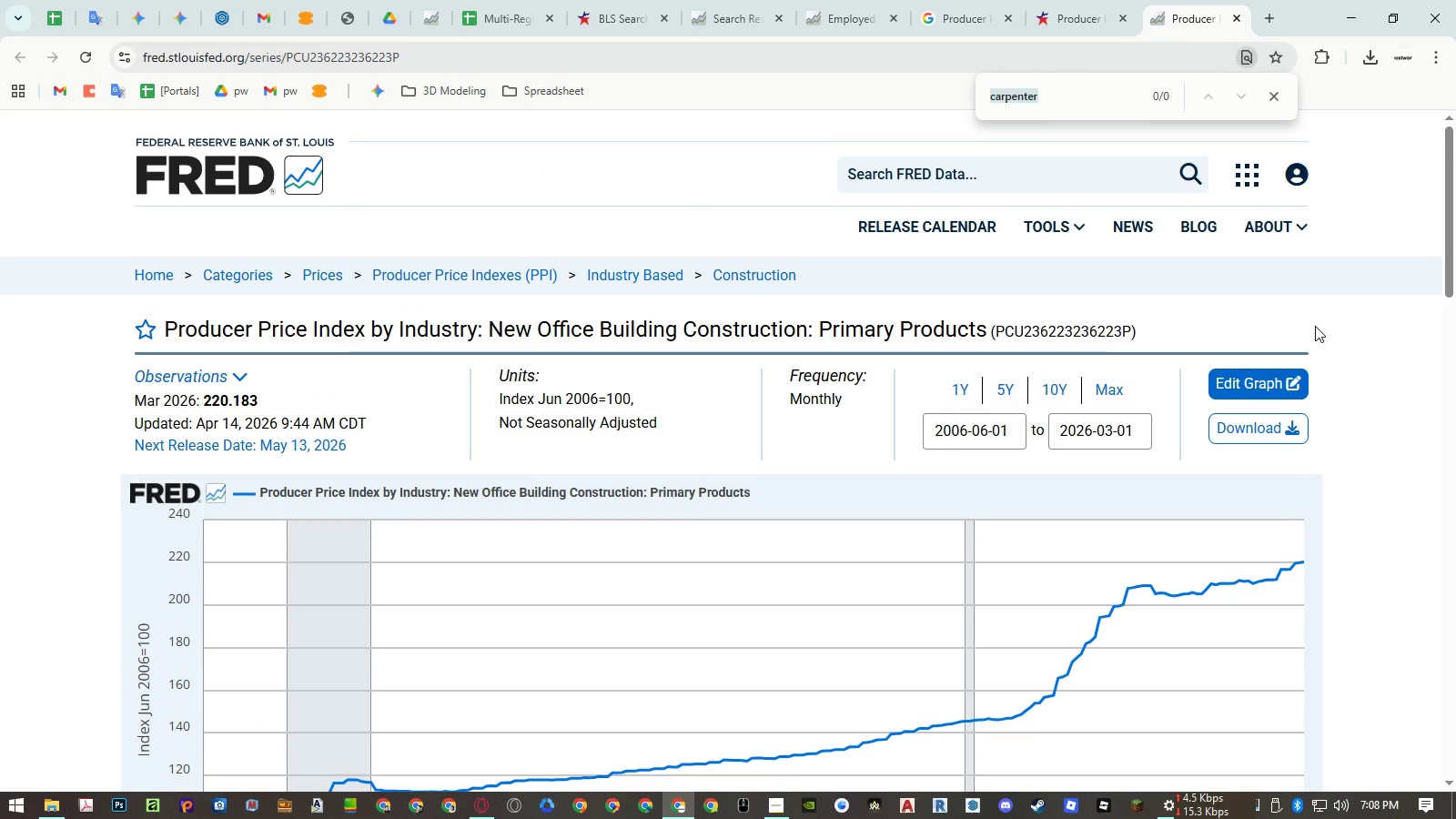 
key(Control+Shift+V)
 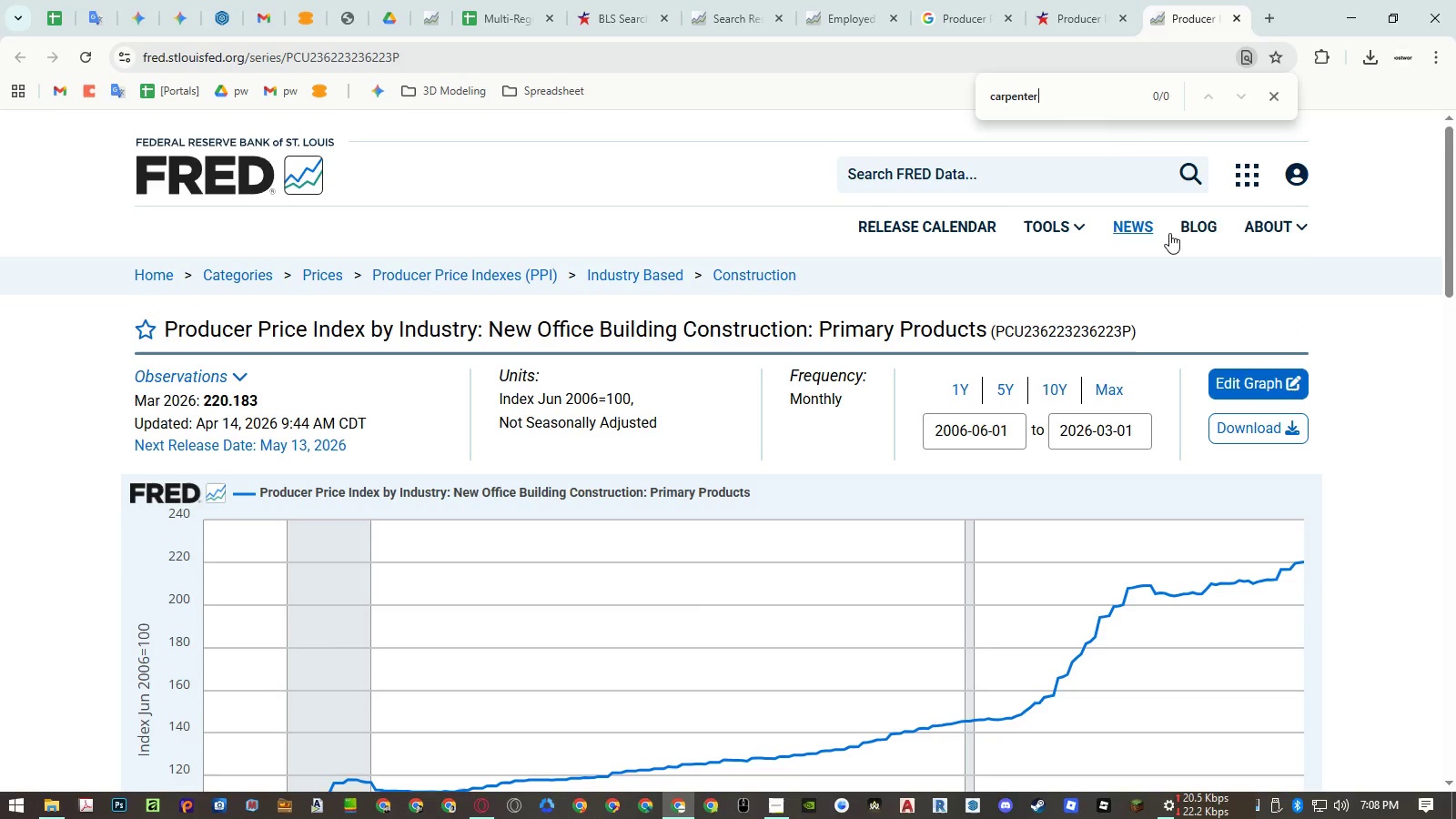 
scroll: coordinate [1350, 265], scroll_direction: down, amount: 16.0
 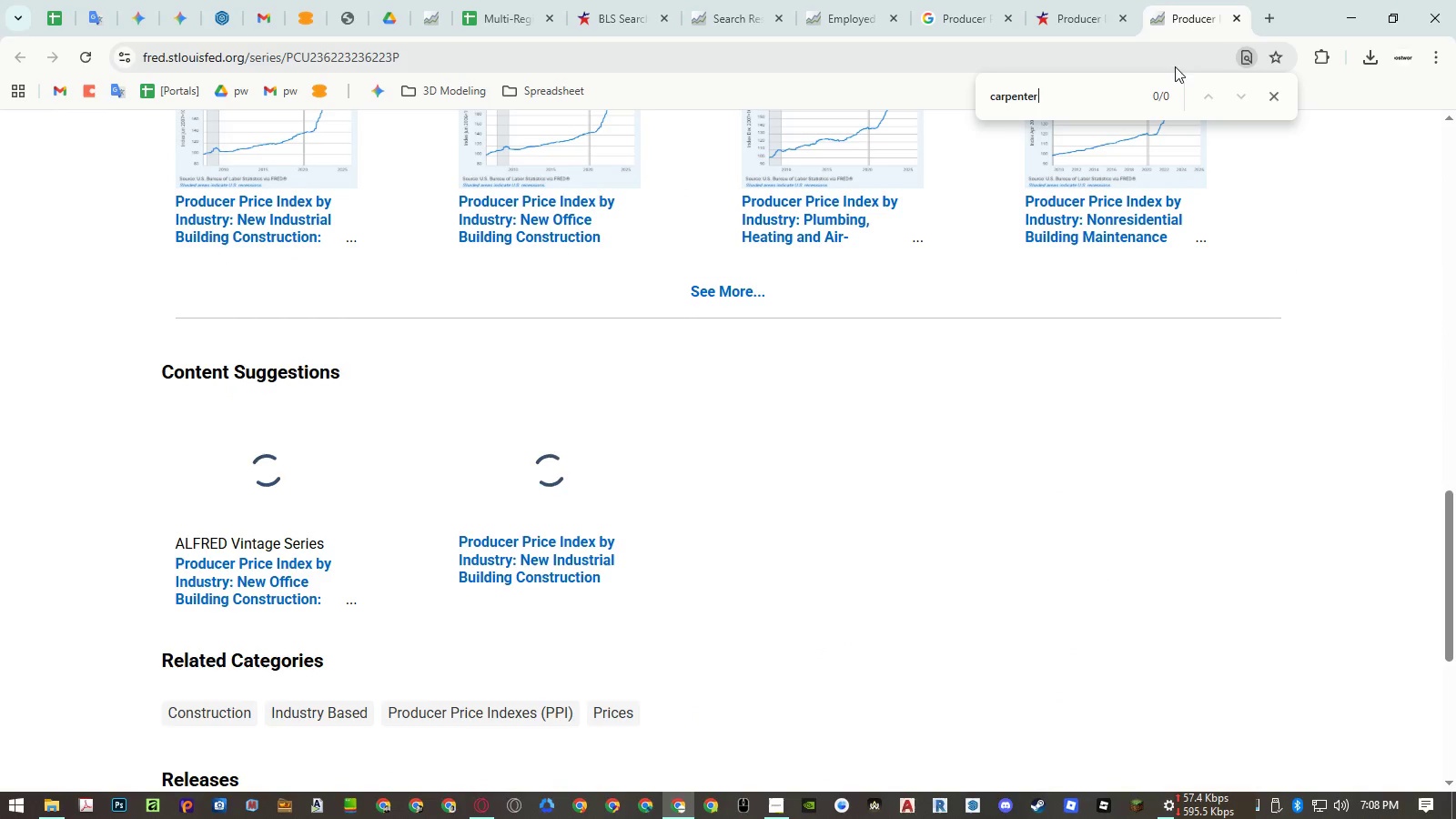 
middle_click([1181, 19])
 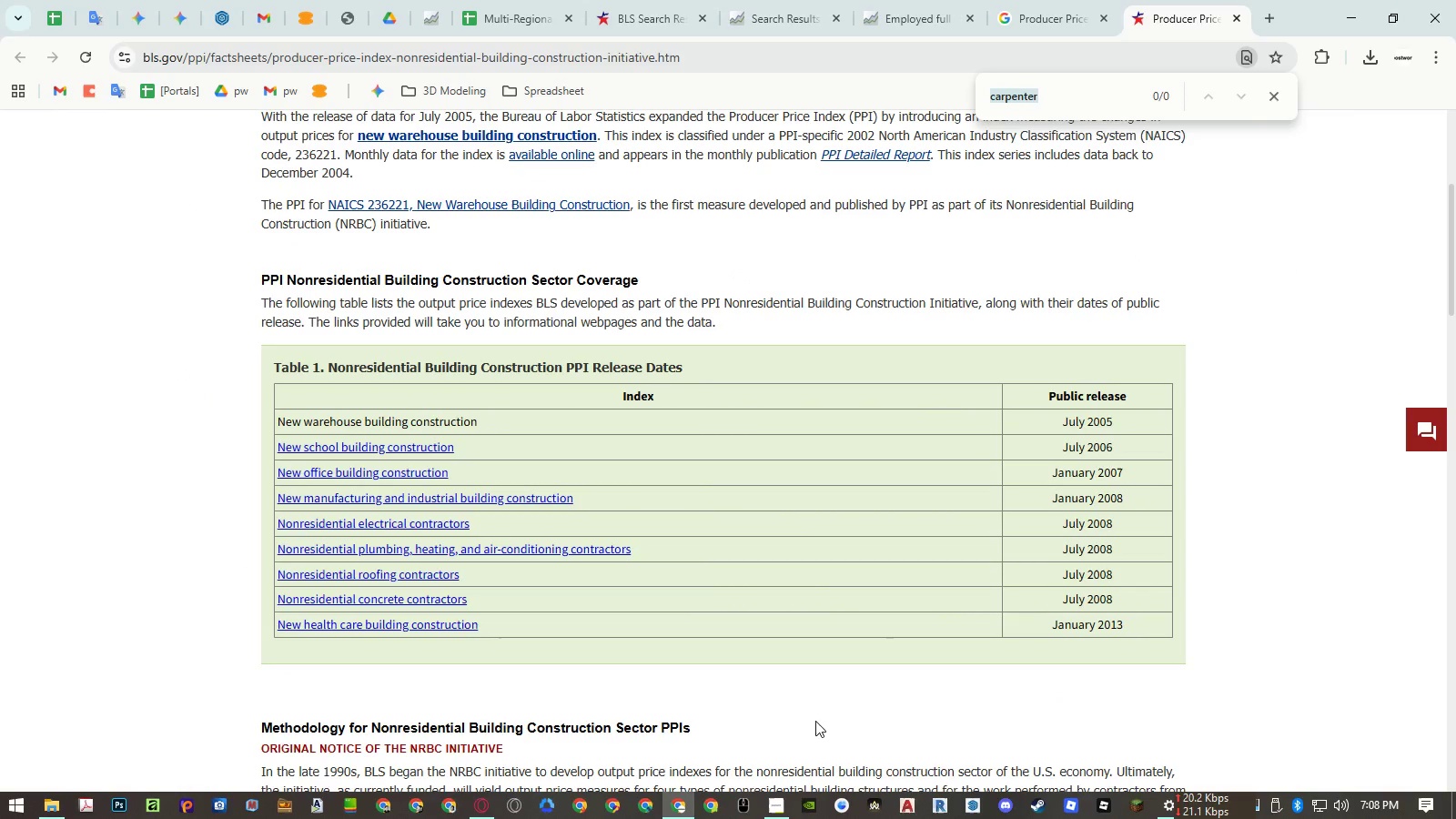 
left_click([779, 814])